 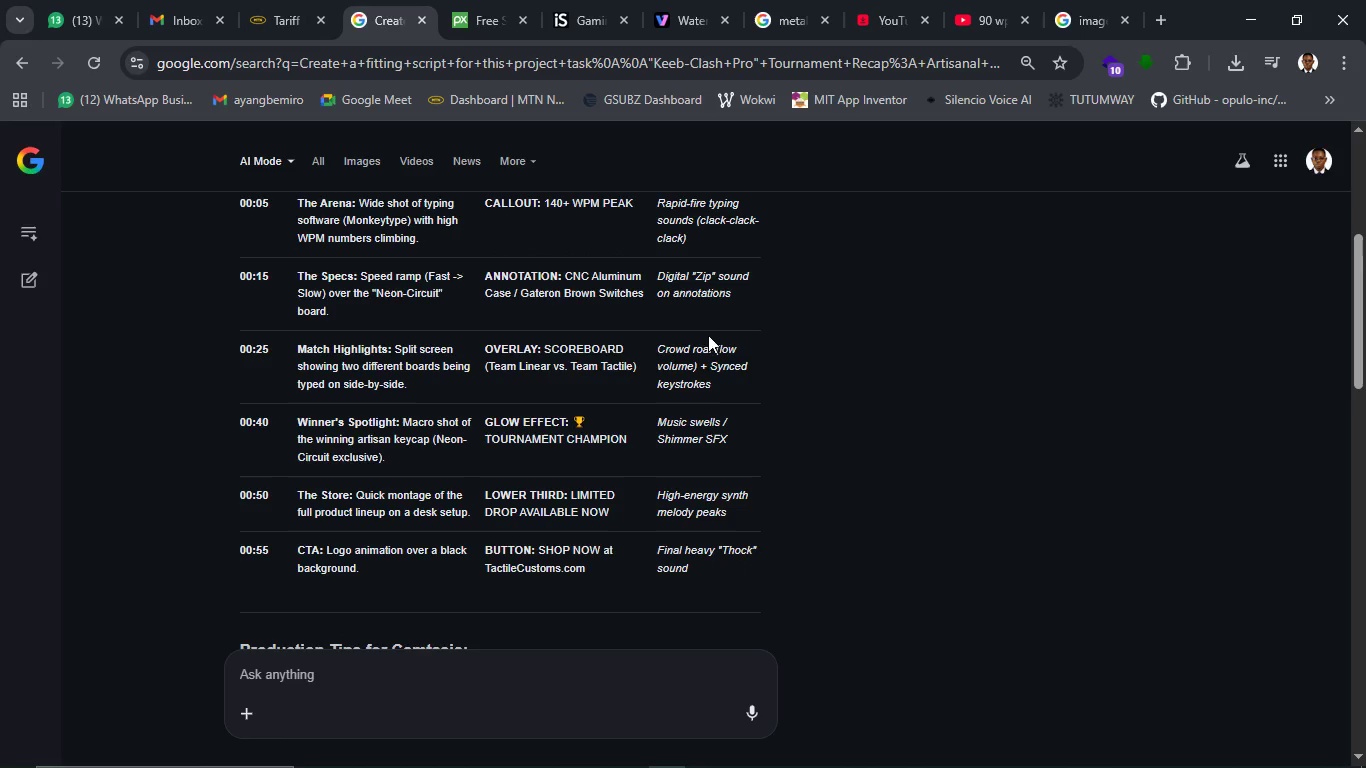 
left_click([777, 751])
 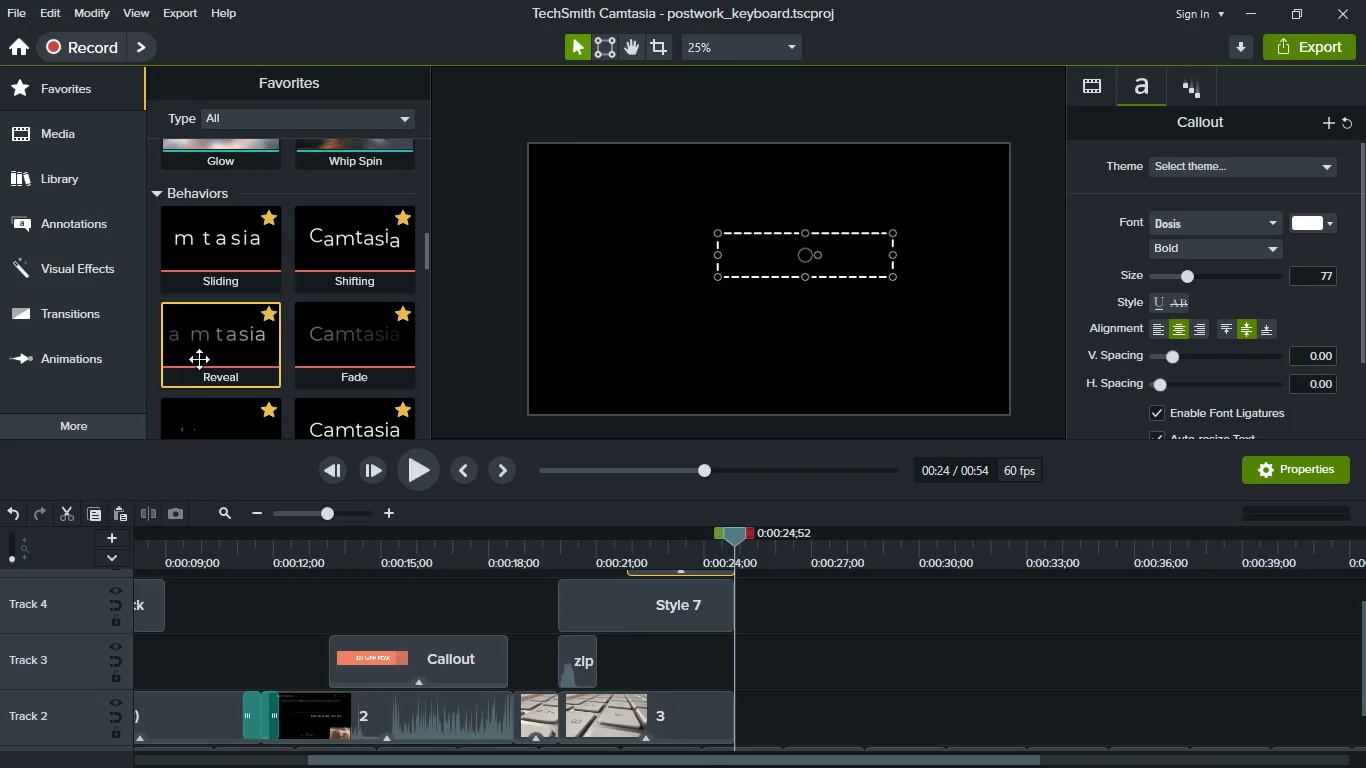 
scroll: coordinate [309, 336], scroll_direction: up, amount: 24.0
 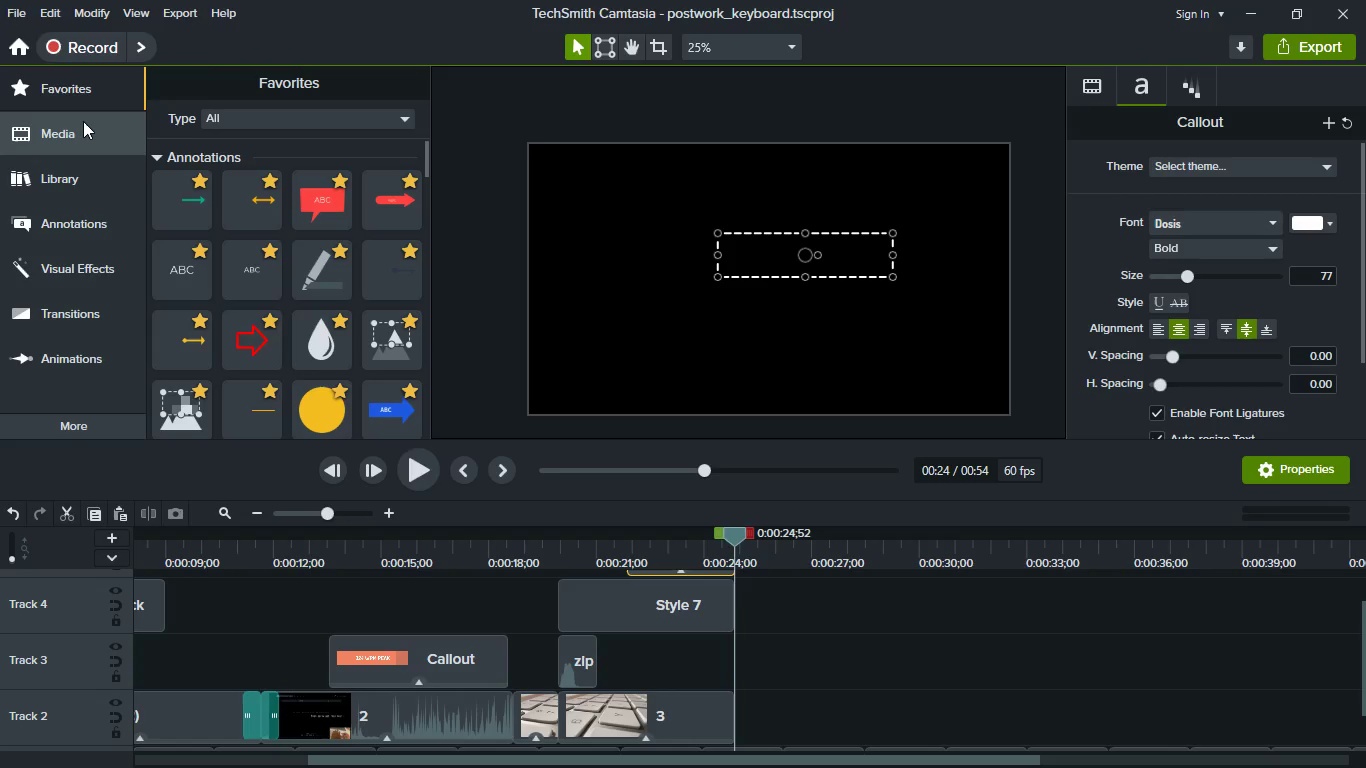 
left_click([83, 121])
 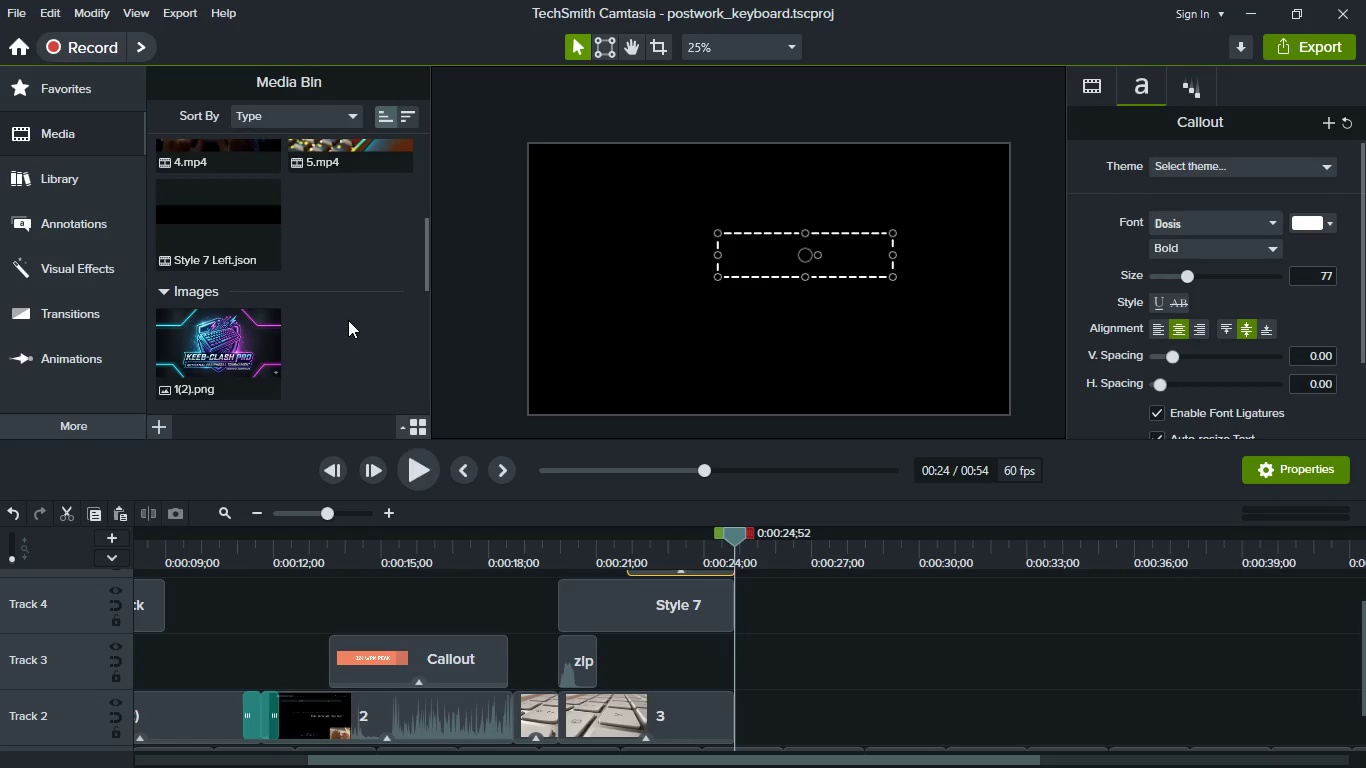 
scroll: coordinate [348, 320], scroll_direction: up, amount: 4.0
 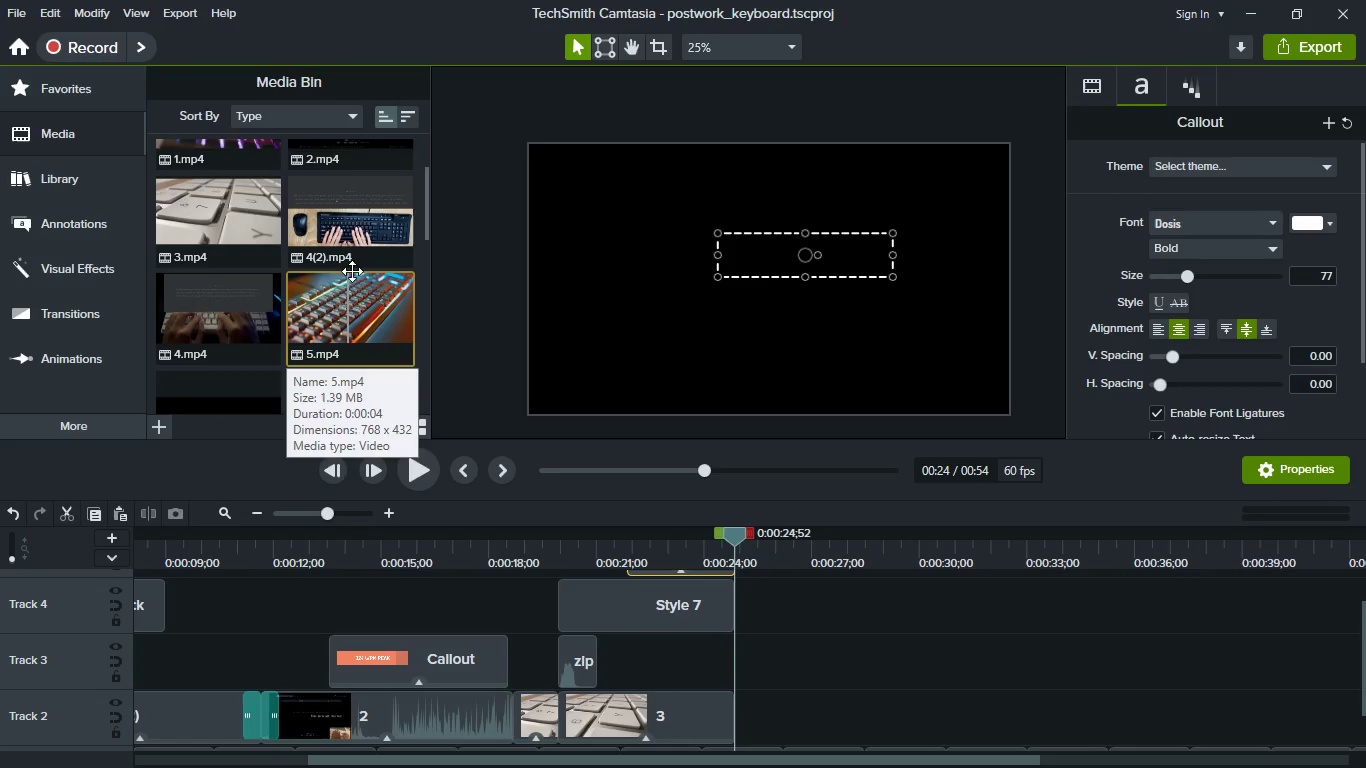 
left_click_drag(start_coordinate=[350, 242], to_coordinate=[754, 689])
 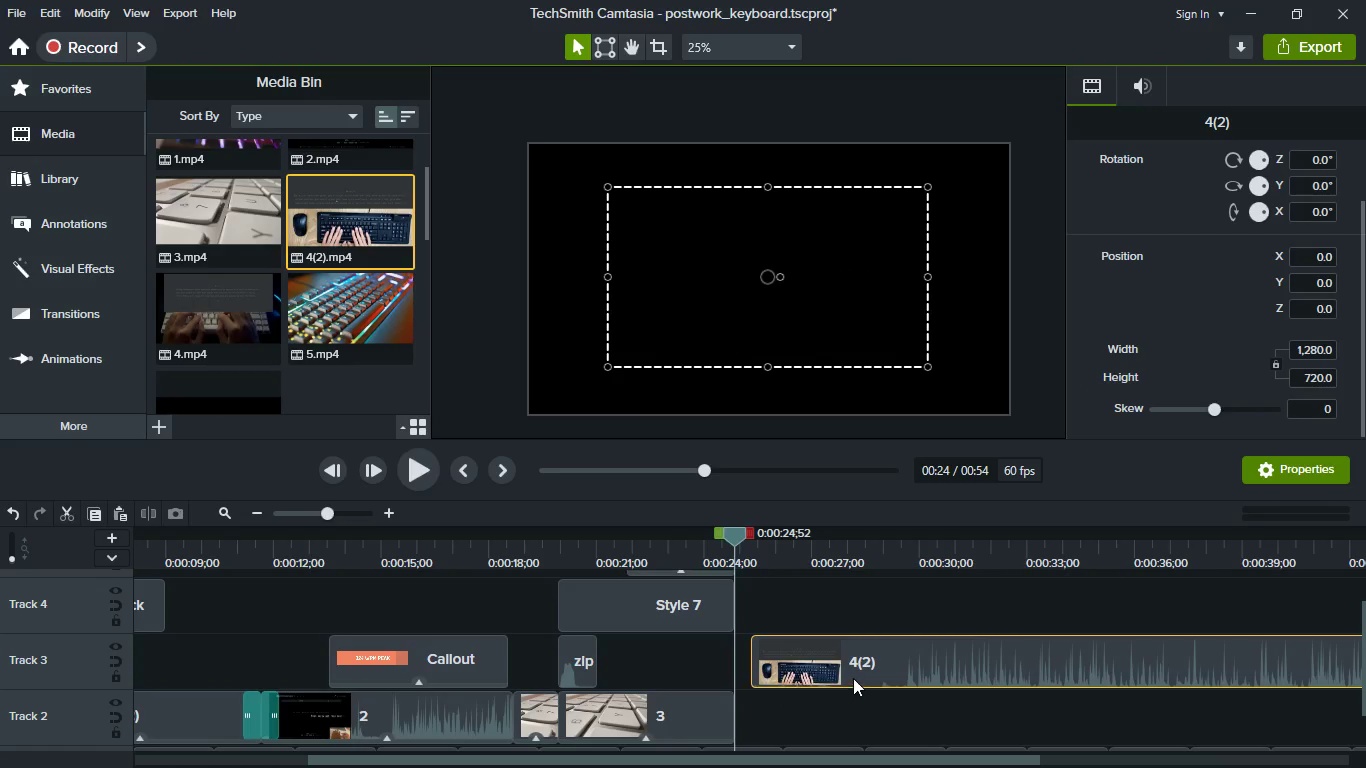 
left_click_drag(start_coordinate=[858, 675], to_coordinate=[844, 730])
 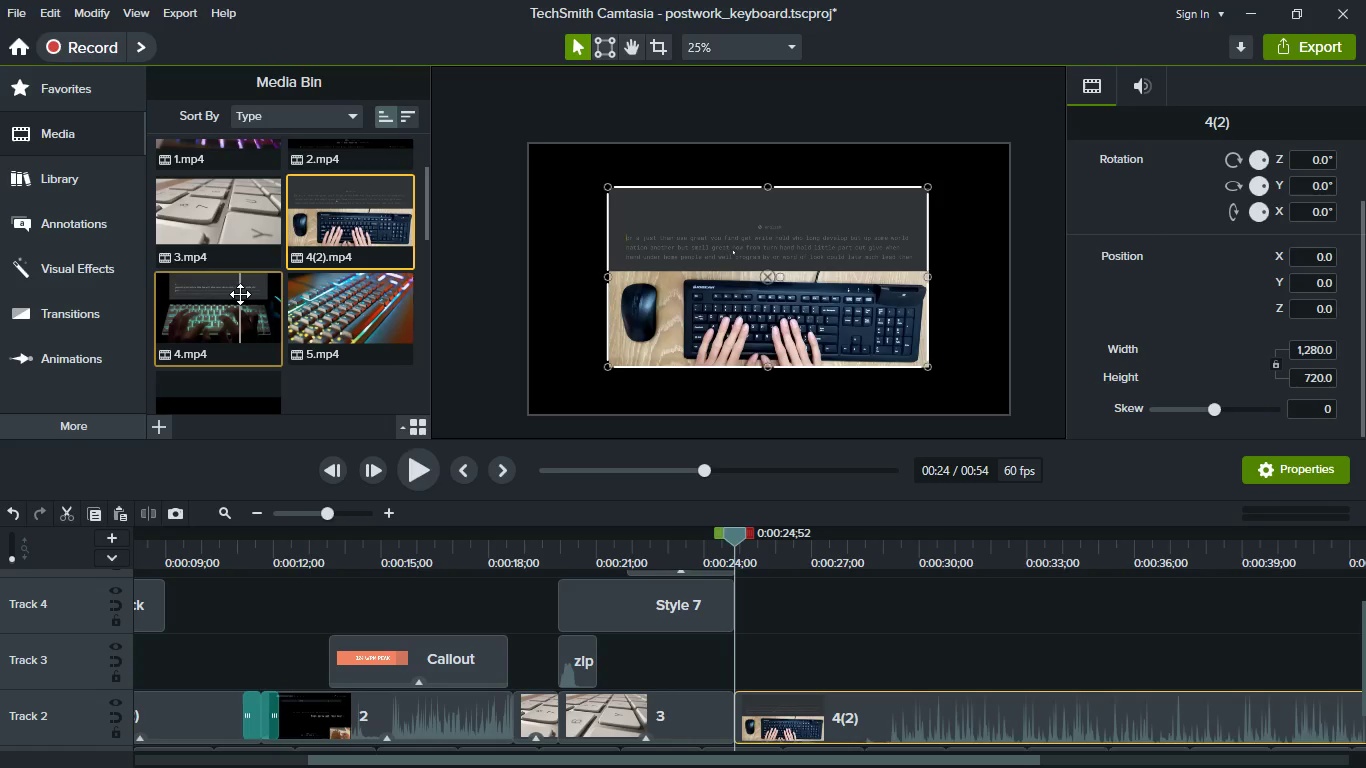 
left_click_drag(start_coordinate=[224, 302], to_coordinate=[765, 637])
 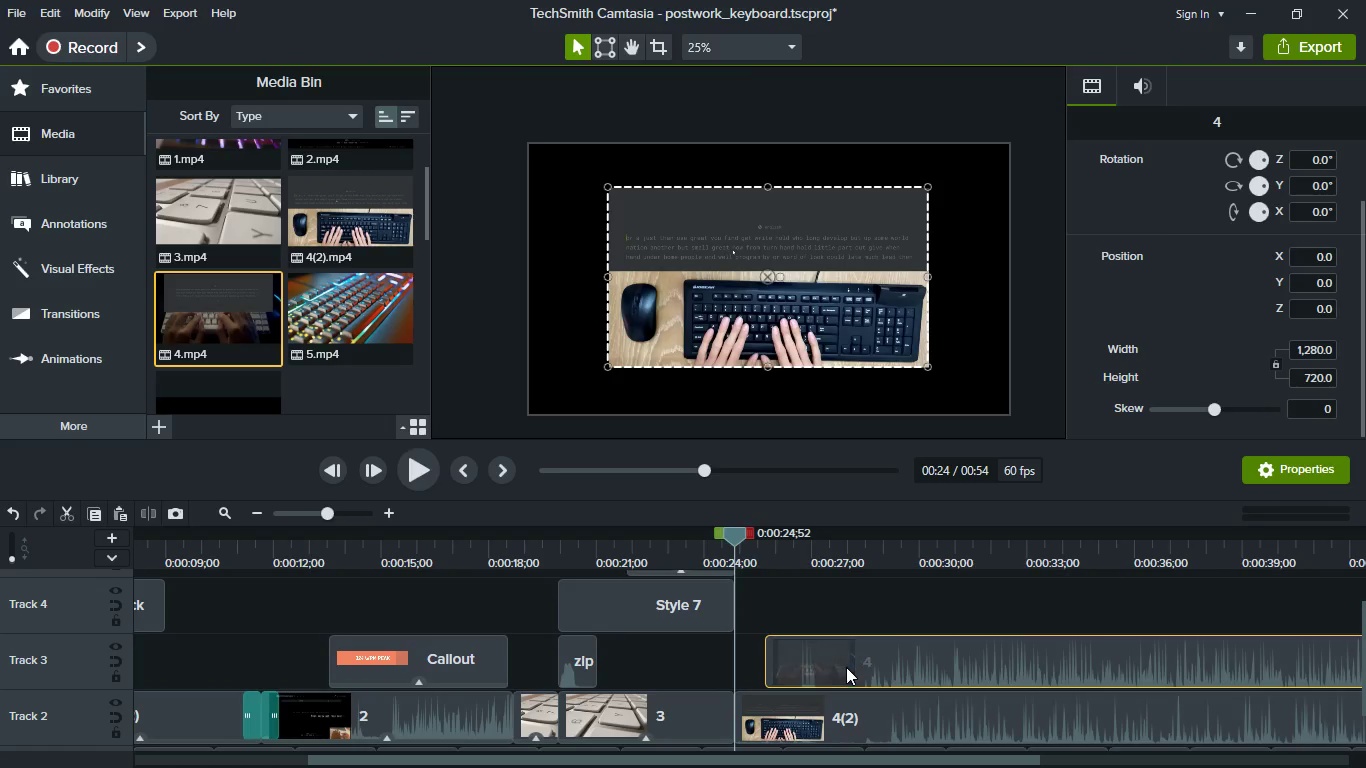 
left_click_drag(start_coordinate=[846, 667], to_coordinate=[795, 653])
 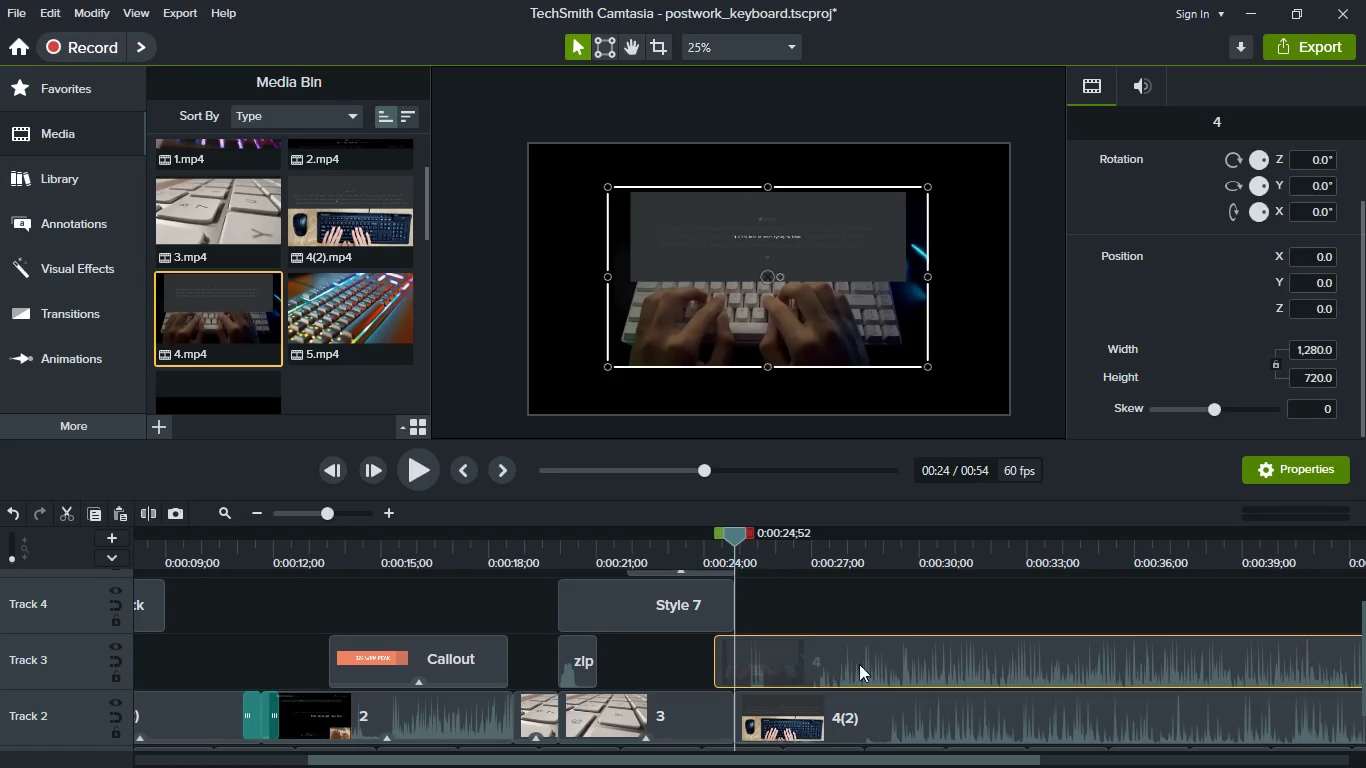 
left_click_drag(start_coordinate=[840, 671], to_coordinate=[900, 681])
 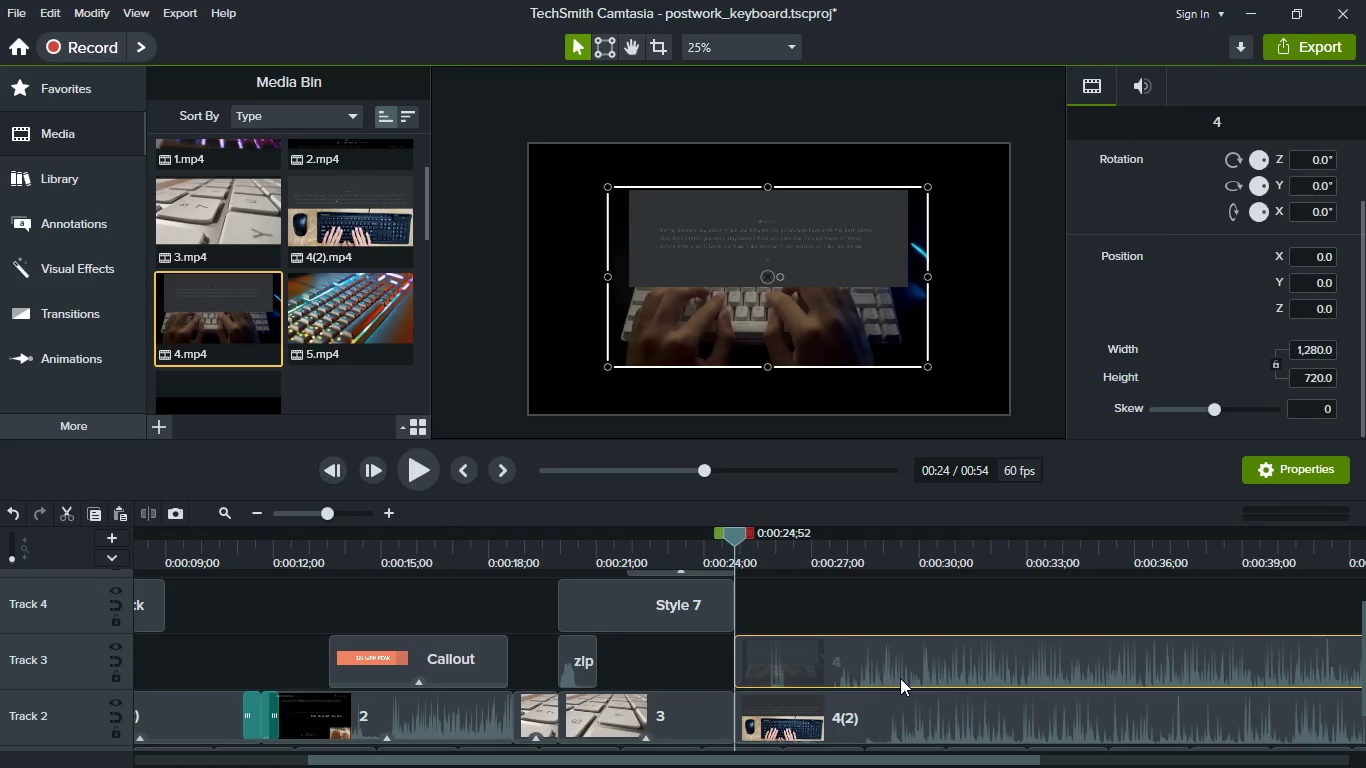 
right_click([902, 671])
 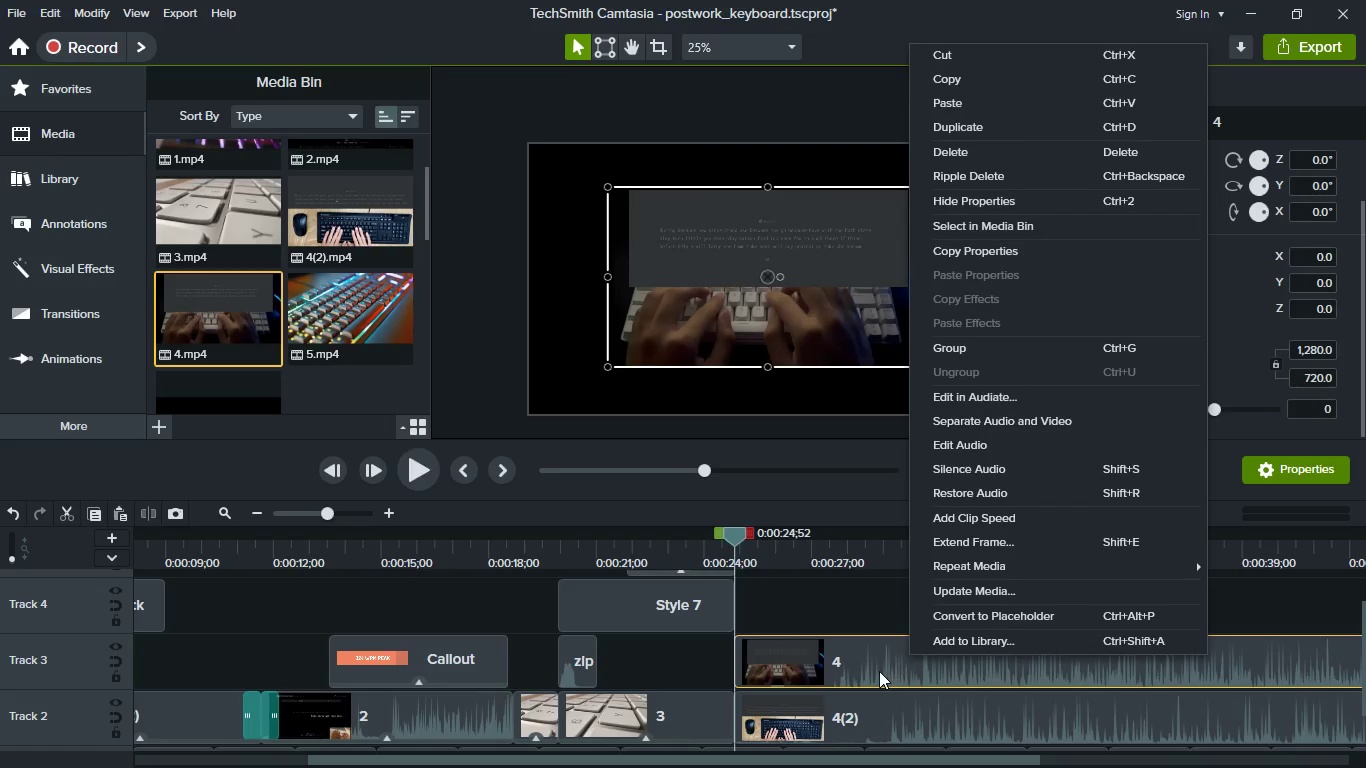 
left_click([870, 673])
 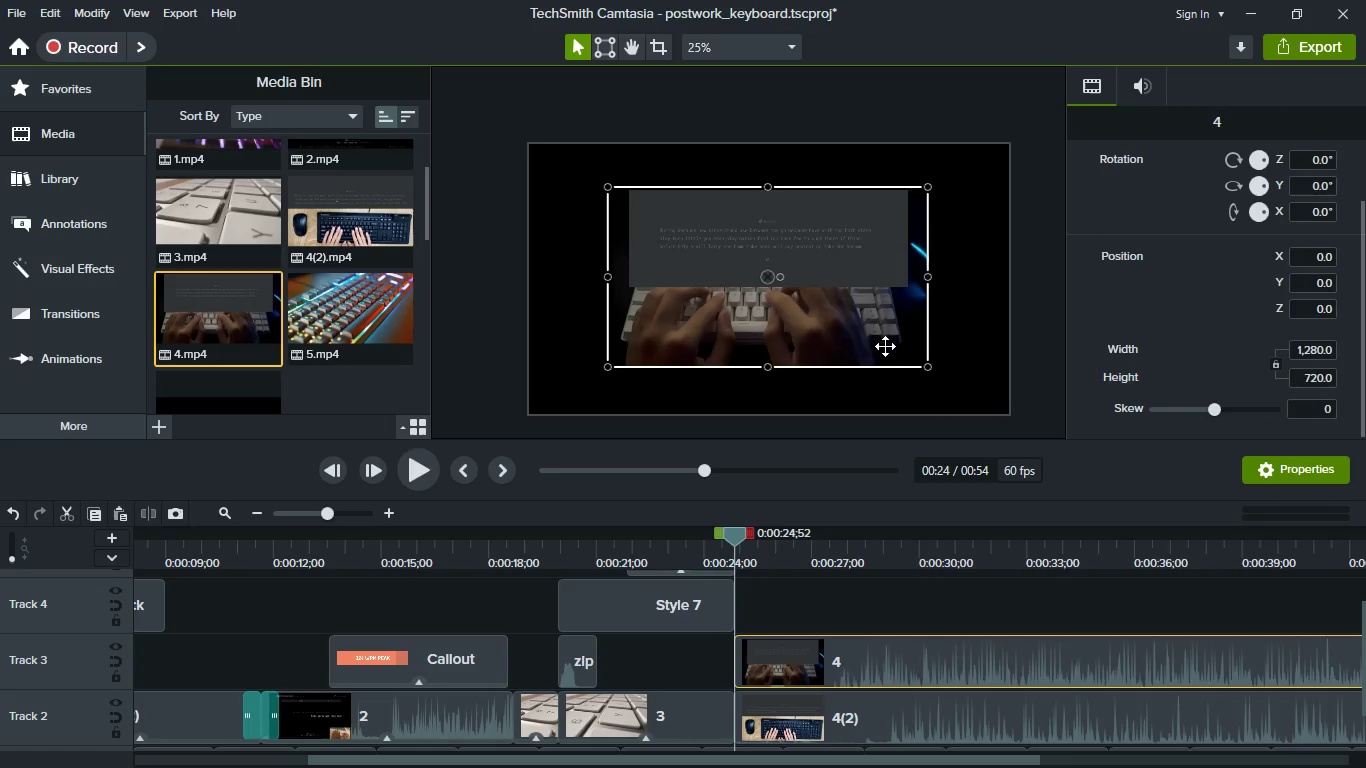 
right_click([880, 334])
 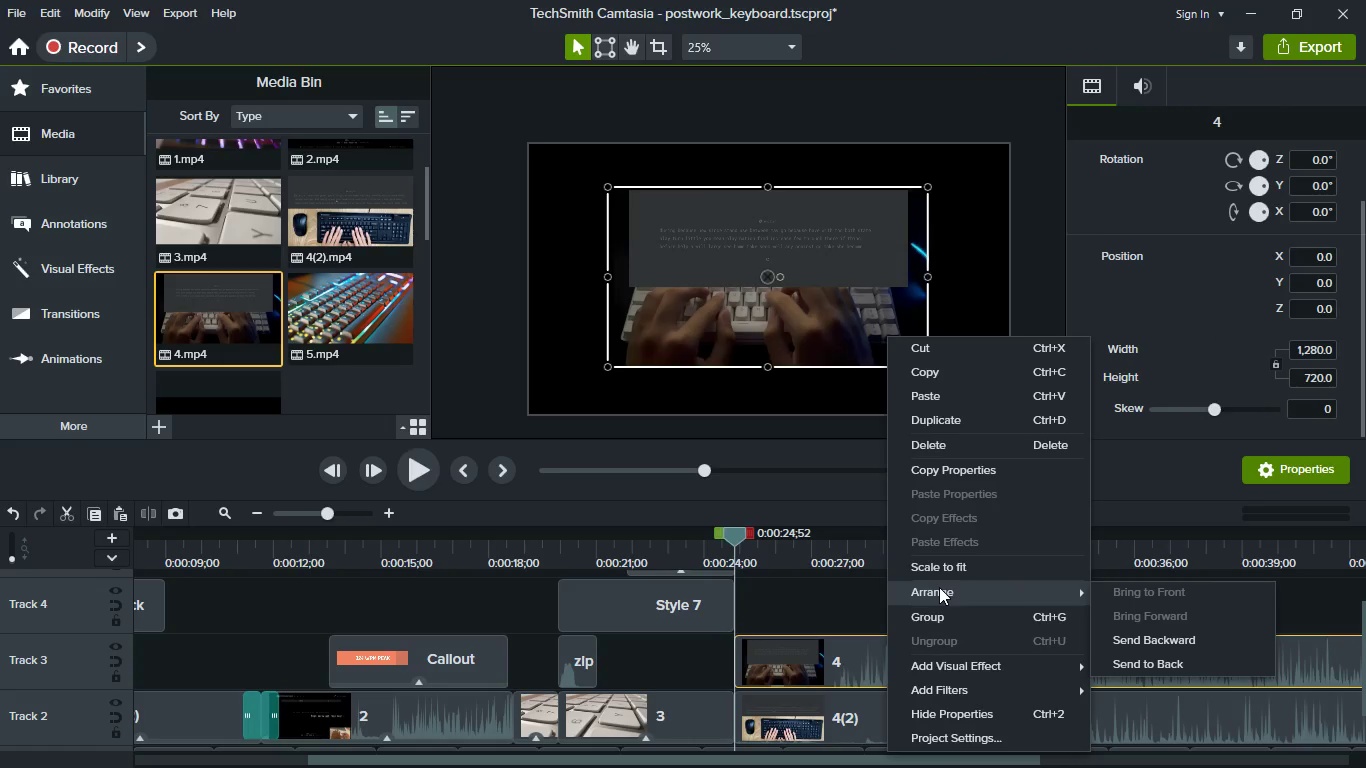 
left_click([944, 575])
 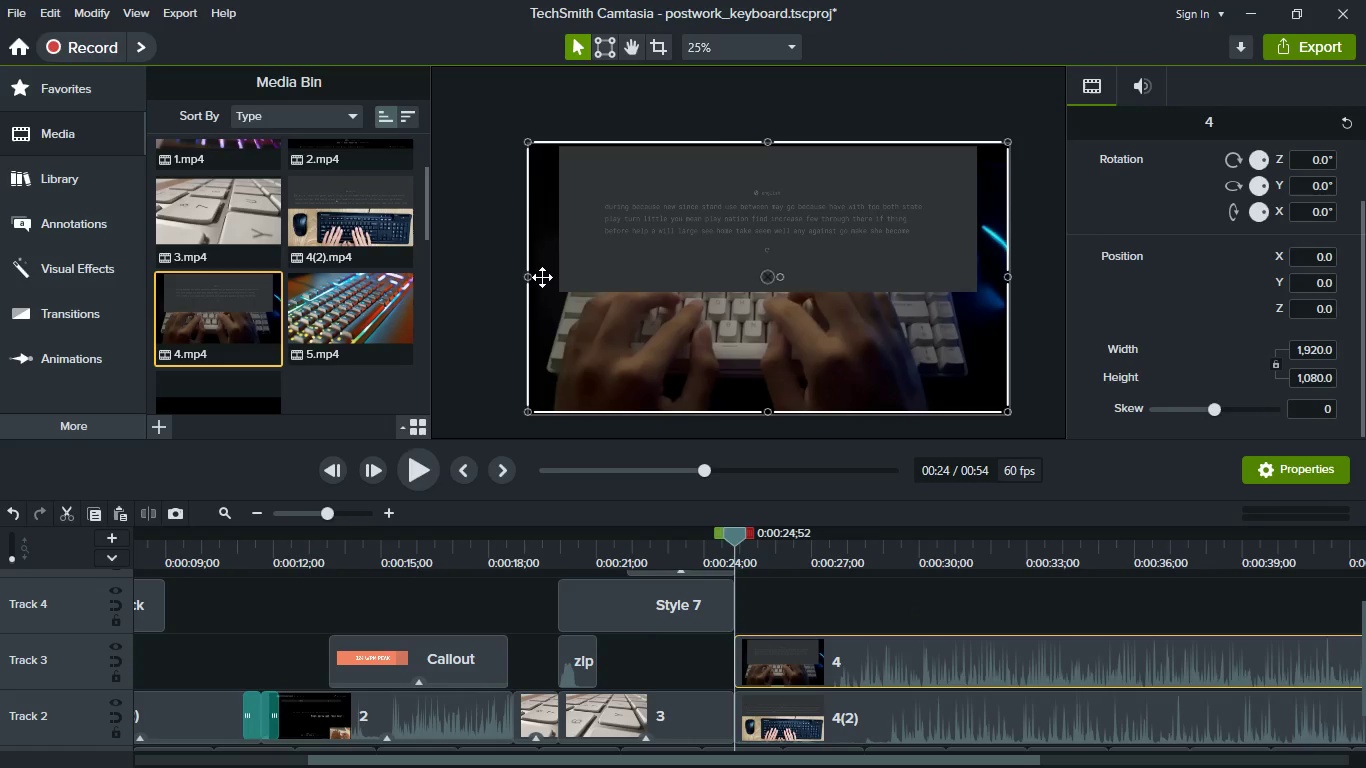 
left_click_drag(start_coordinate=[526, 275], to_coordinate=[539, 288])
 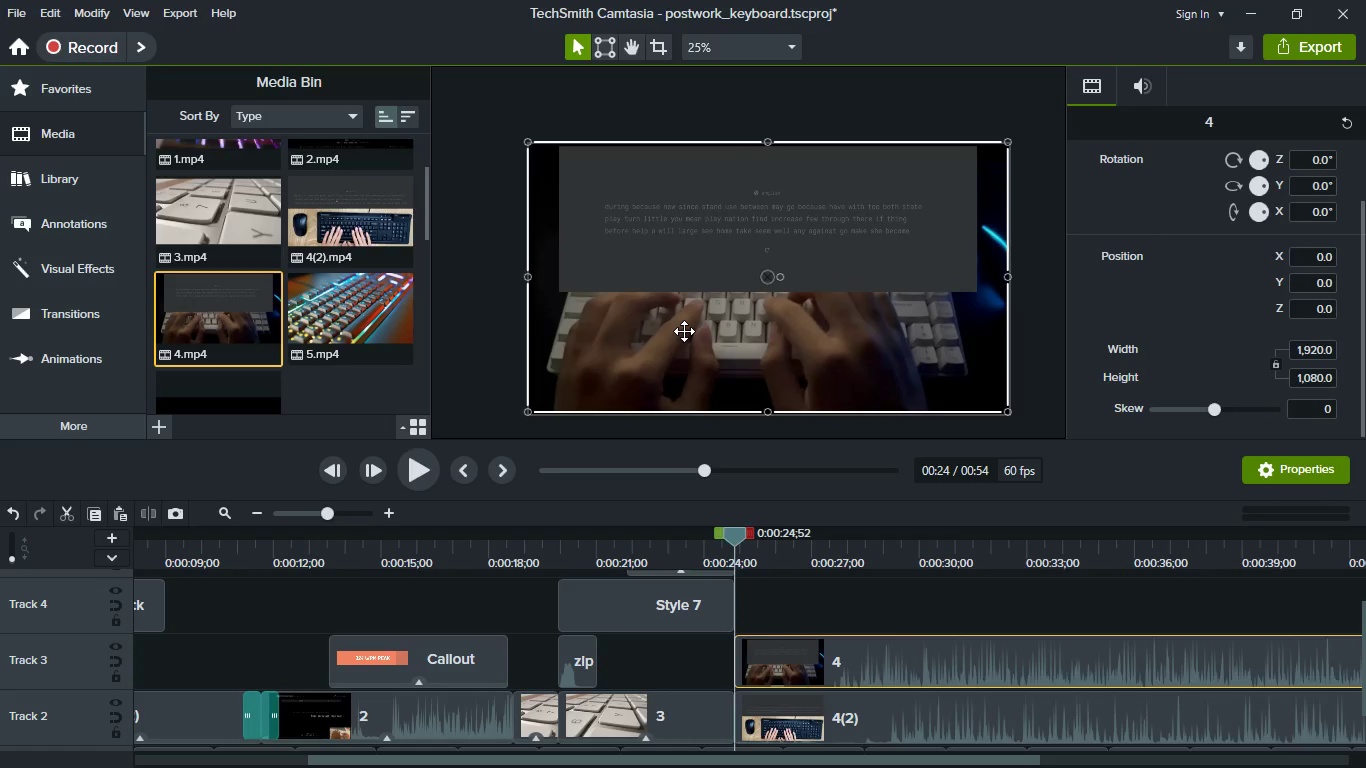 
left_click_drag(start_coordinate=[684, 331], to_coordinate=[922, 349])
 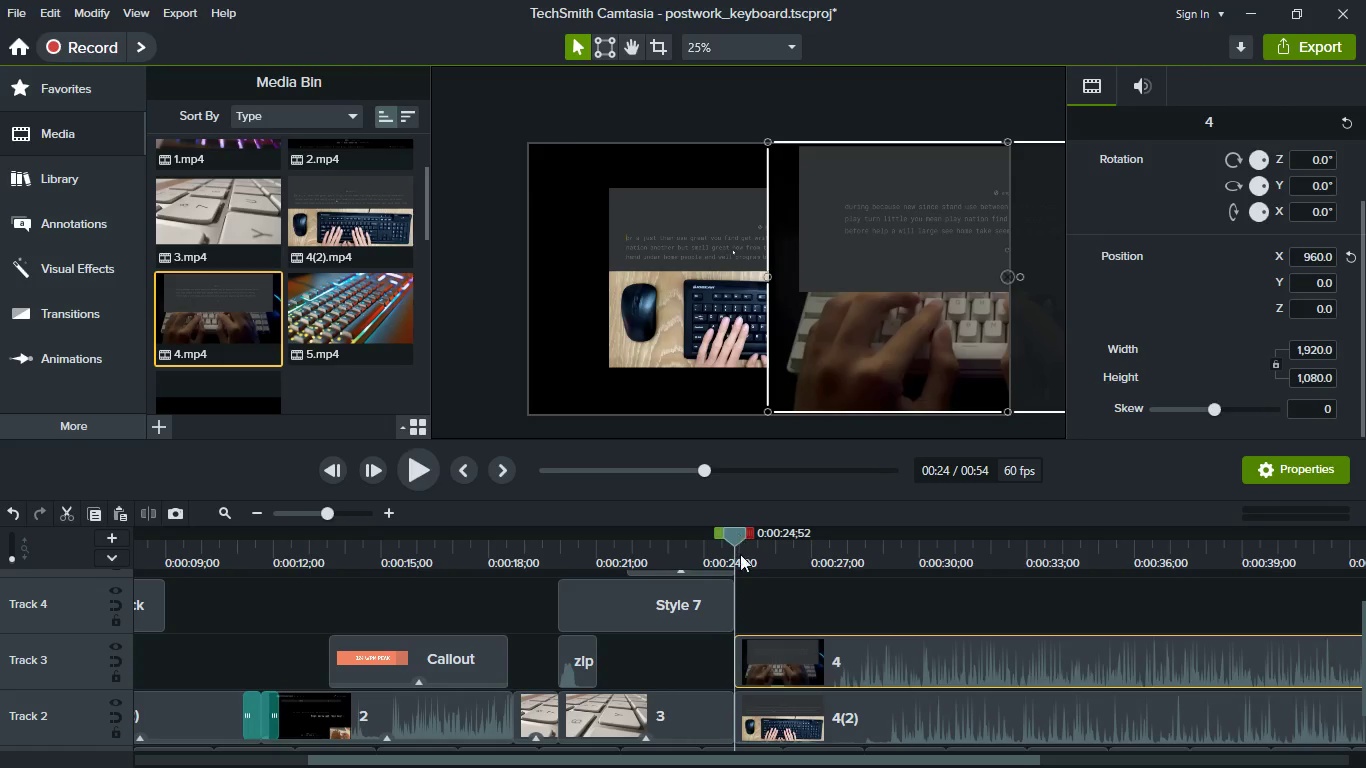 
left_click([797, 710])
 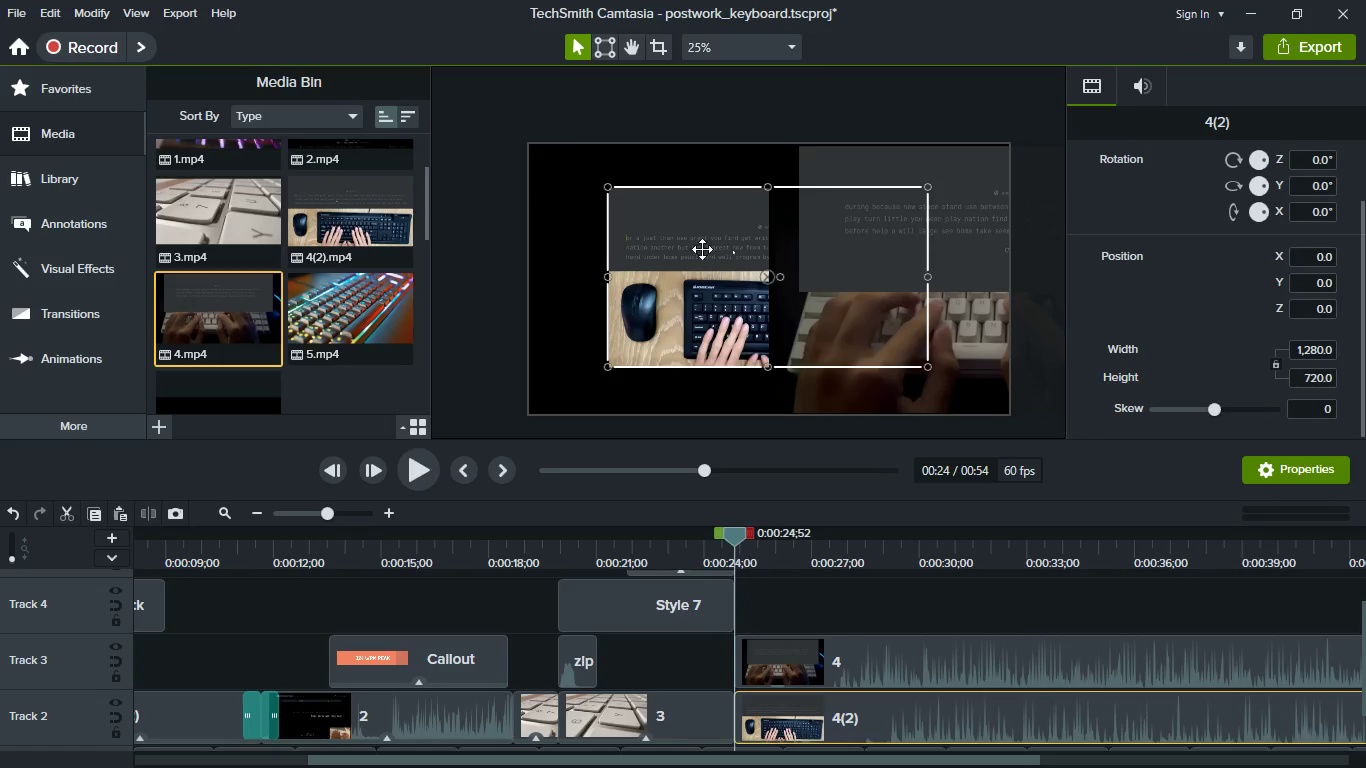 
right_click([662, 258])
 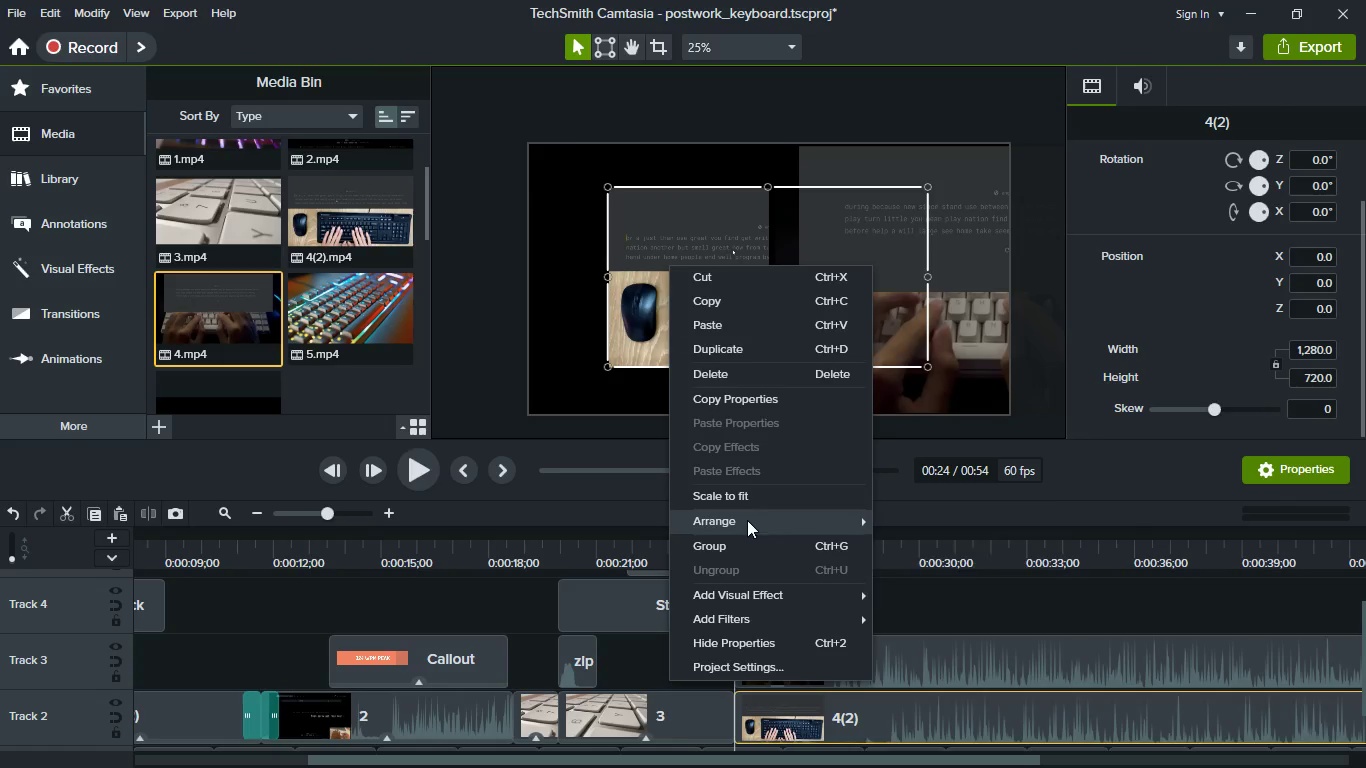 
left_click([749, 504])
 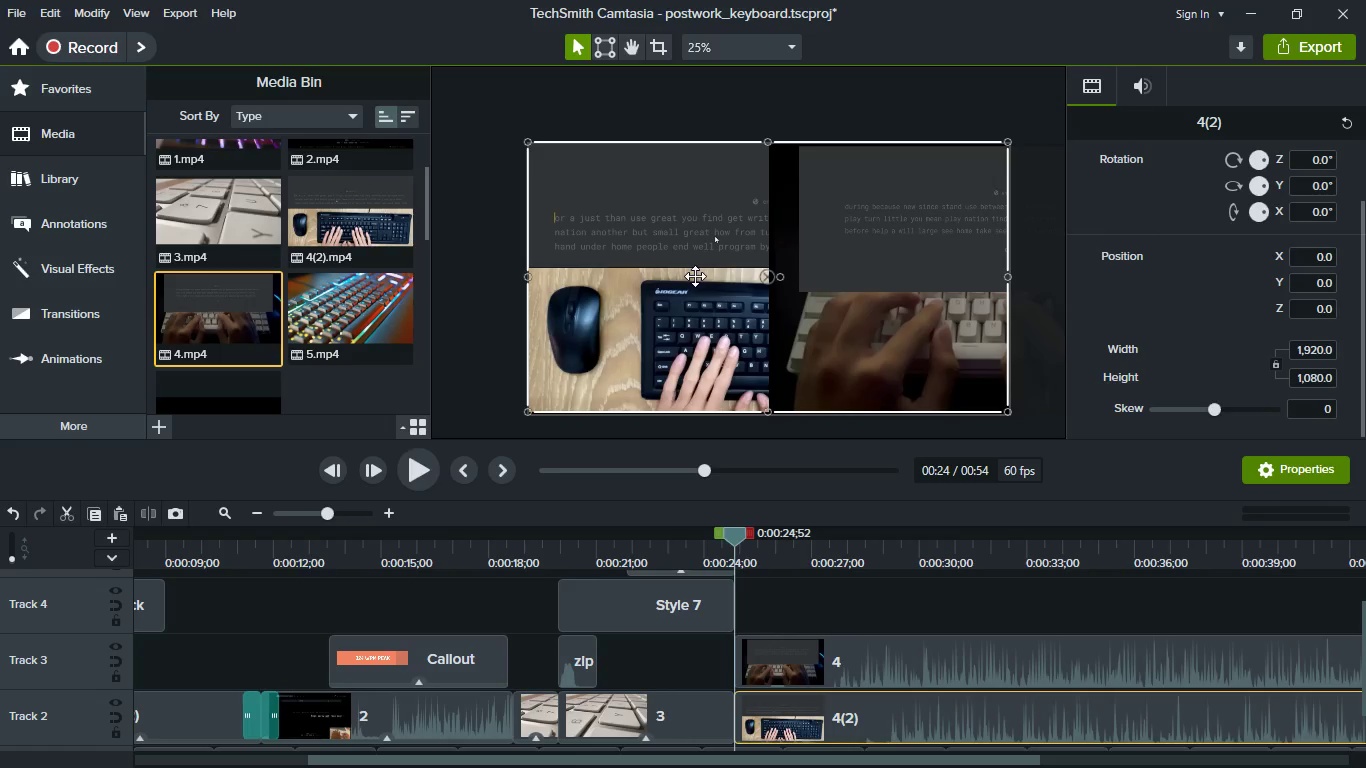 
left_click_drag(start_coordinate=[727, 318], to_coordinate=[578, 316])
 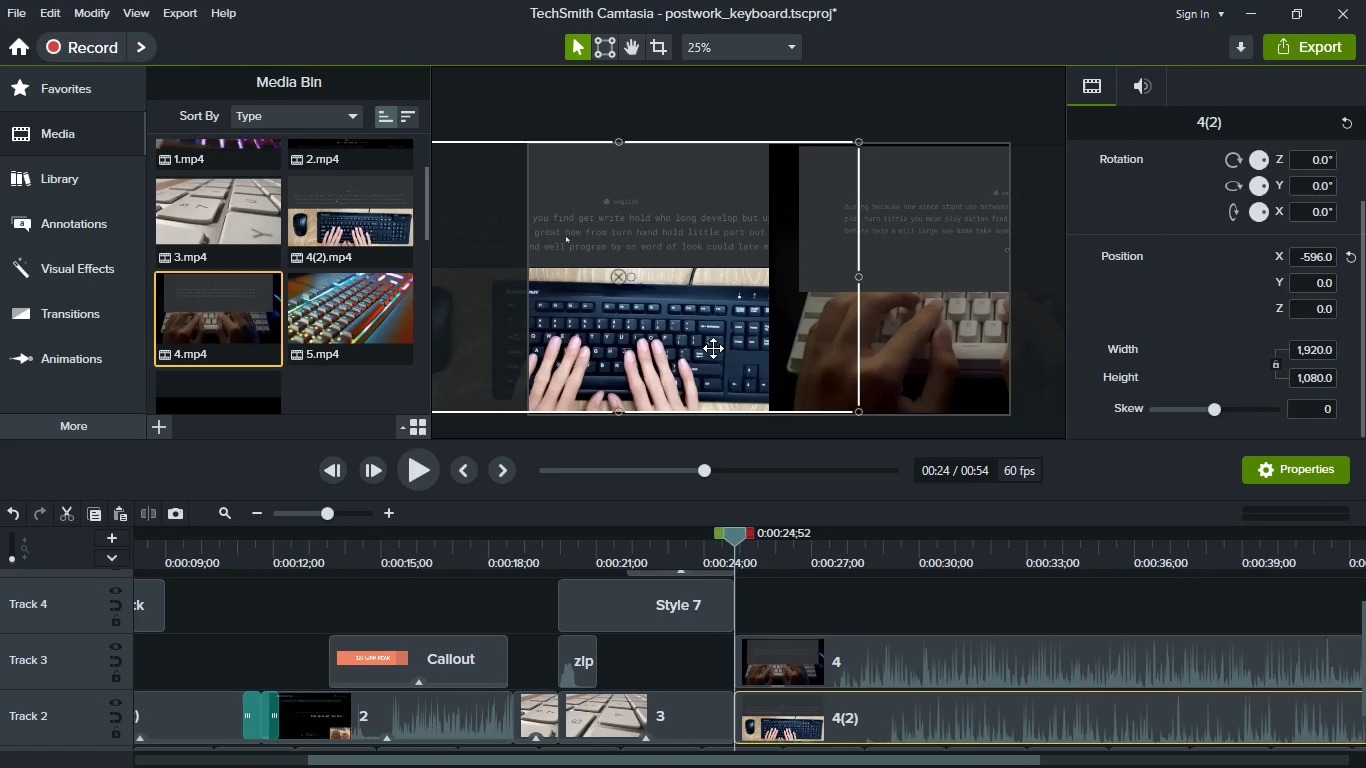 
left_click_drag(start_coordinate=[713, 348], to_coordinate=[743, 353])
 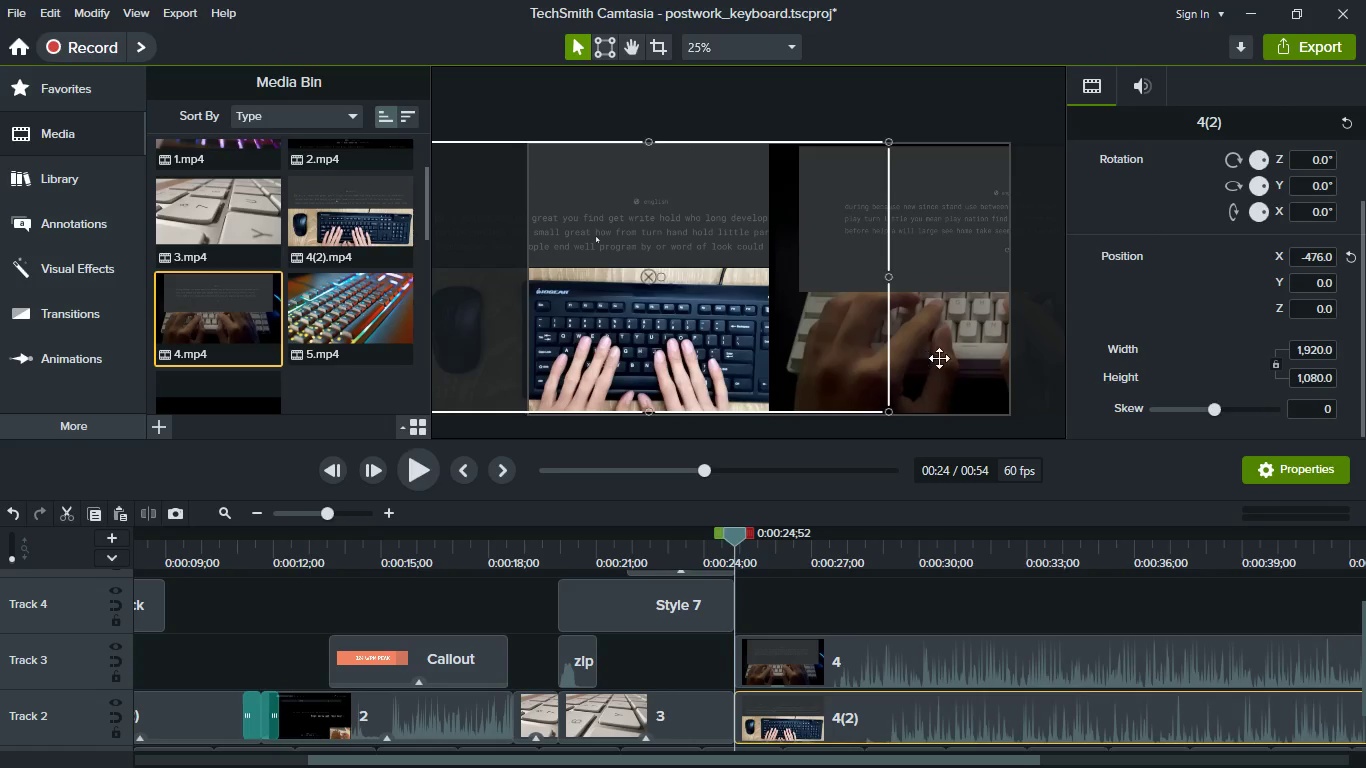 
left_click([943, 358])
 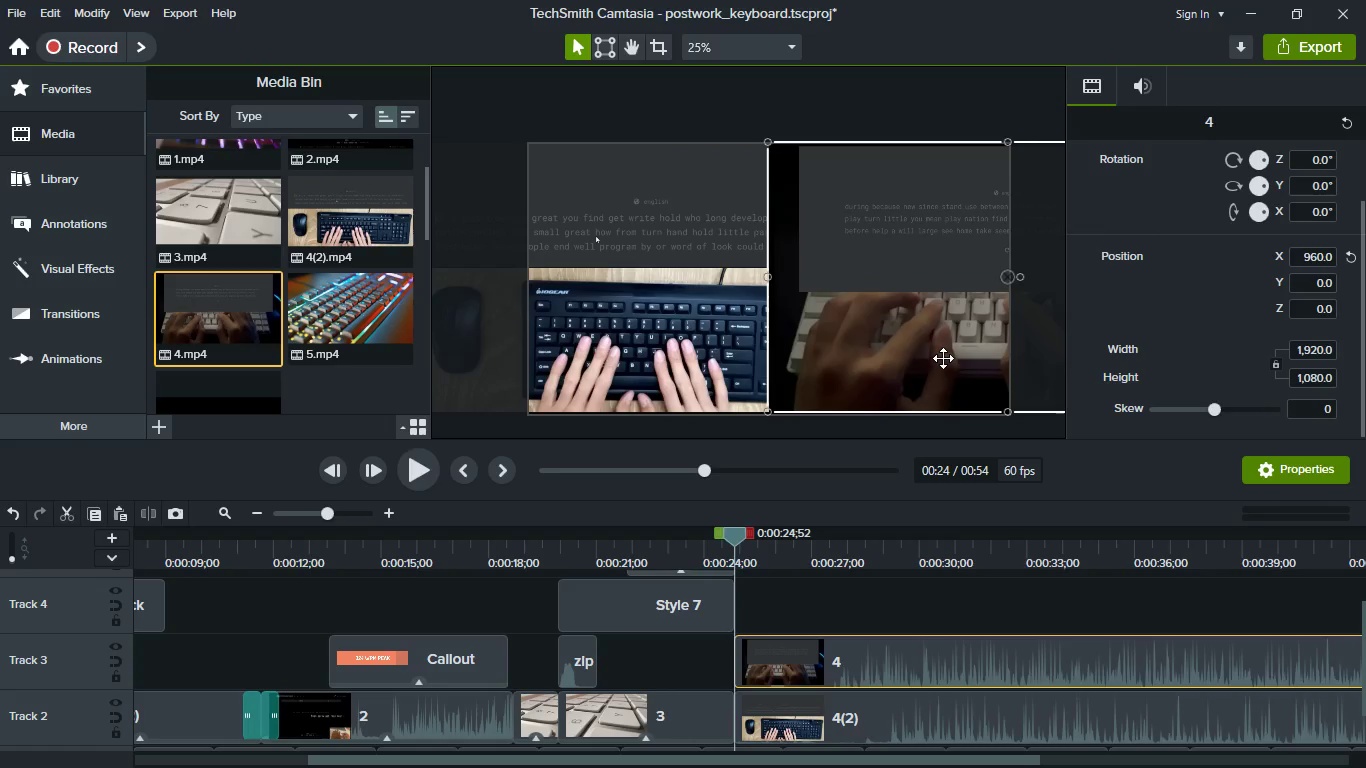 
left_click_drag(start_coordinate=[943, 358], to_coordinate=[936, 362])
 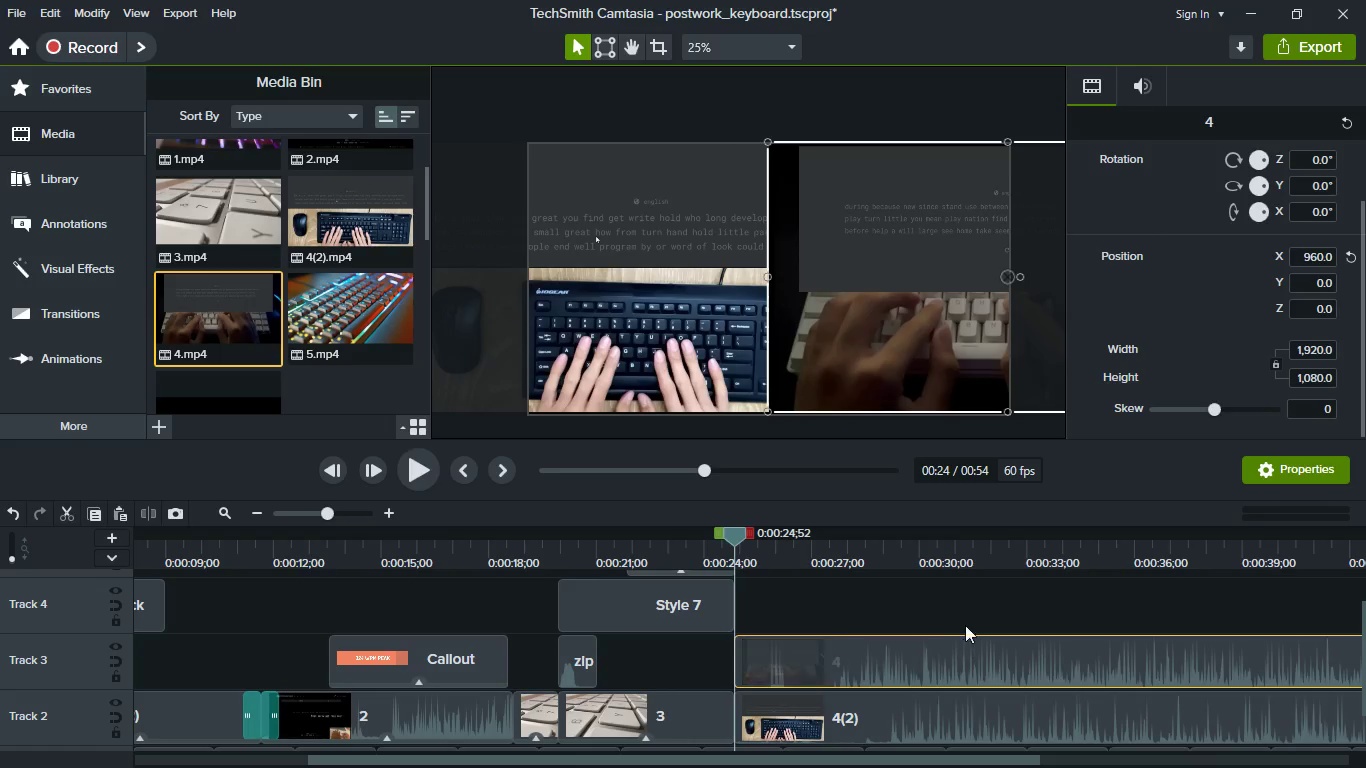 
left_click([971, 608])
 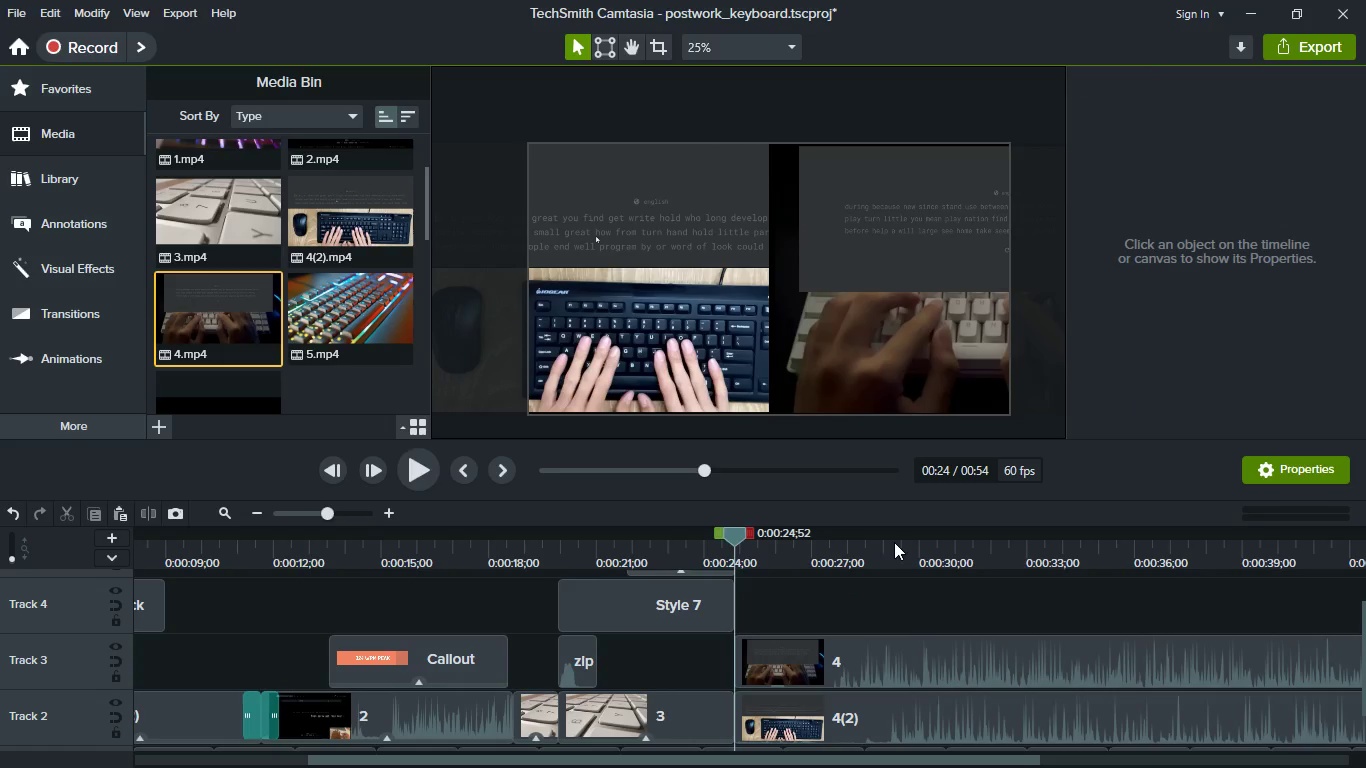 
wait(5.53)
 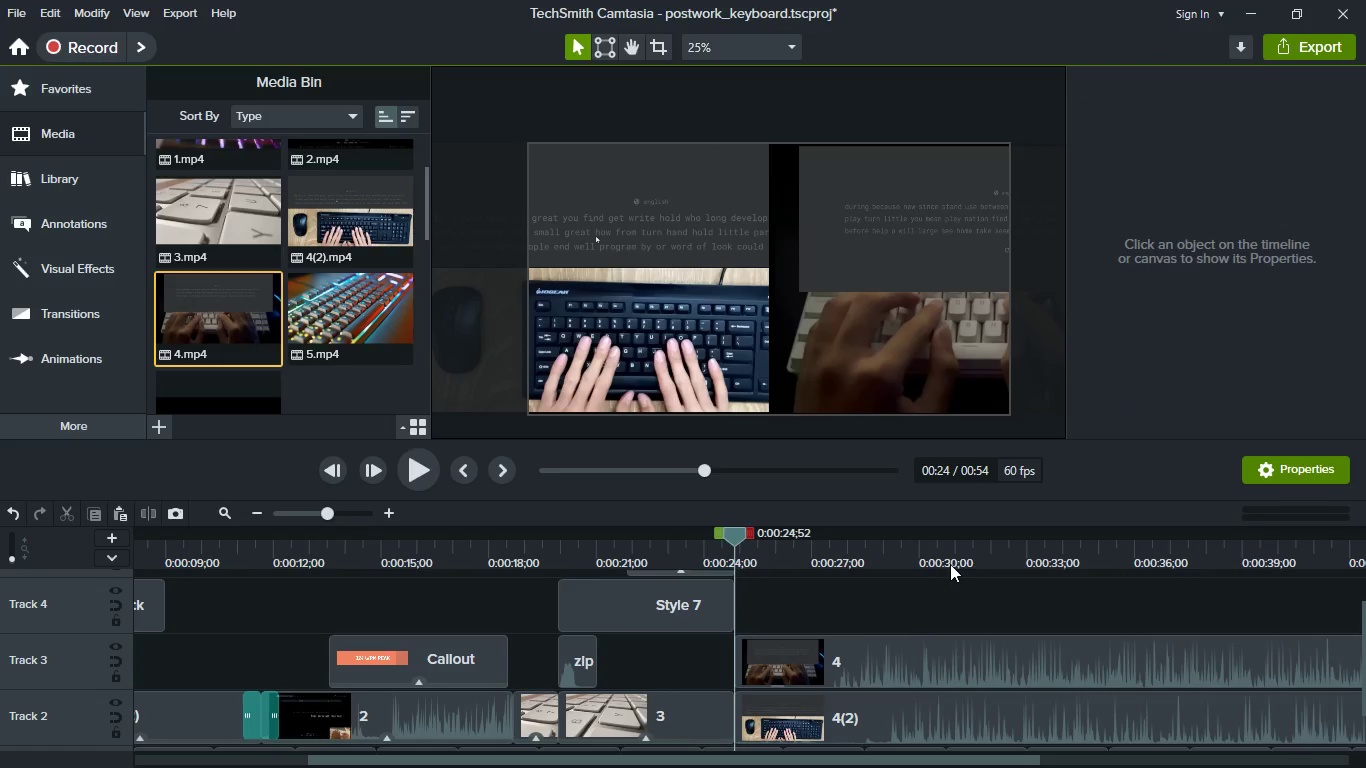 
left_click([852, 248])
 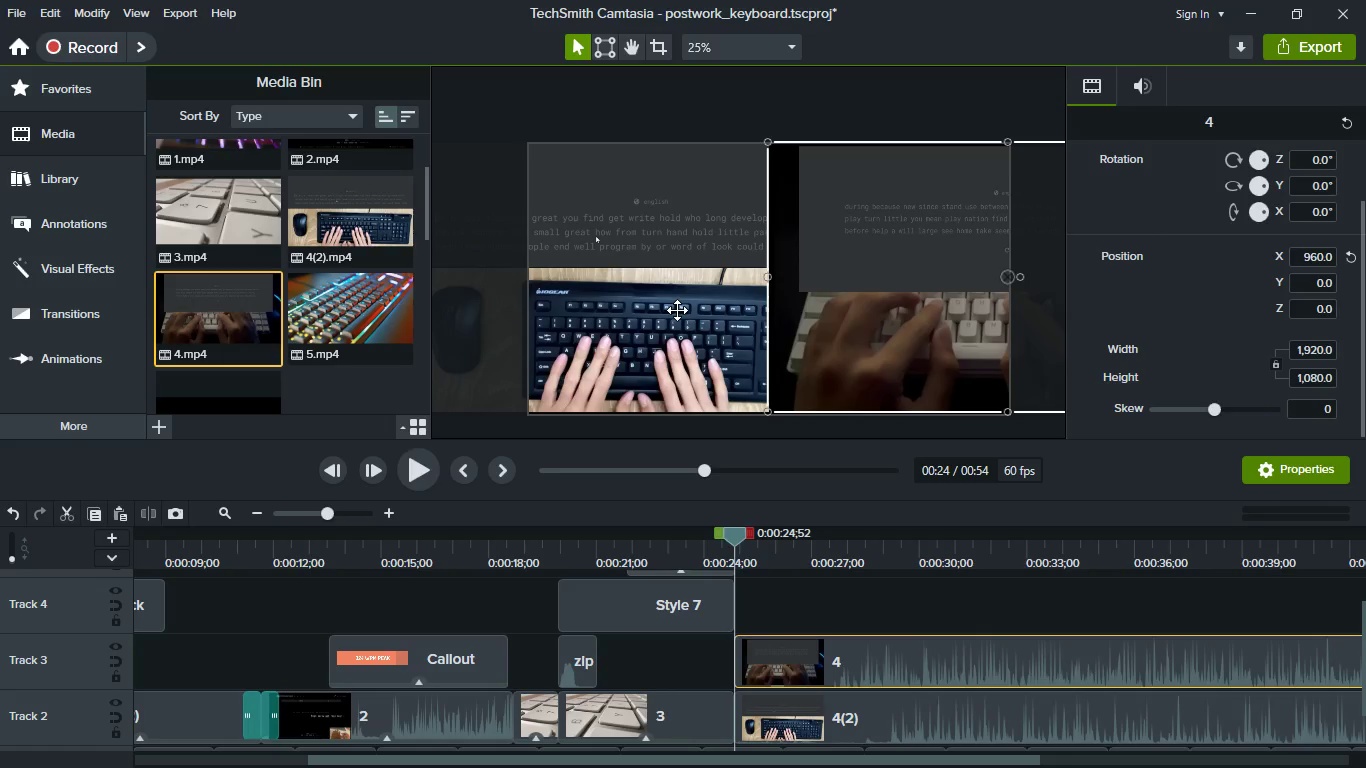 
wait(5.69)
 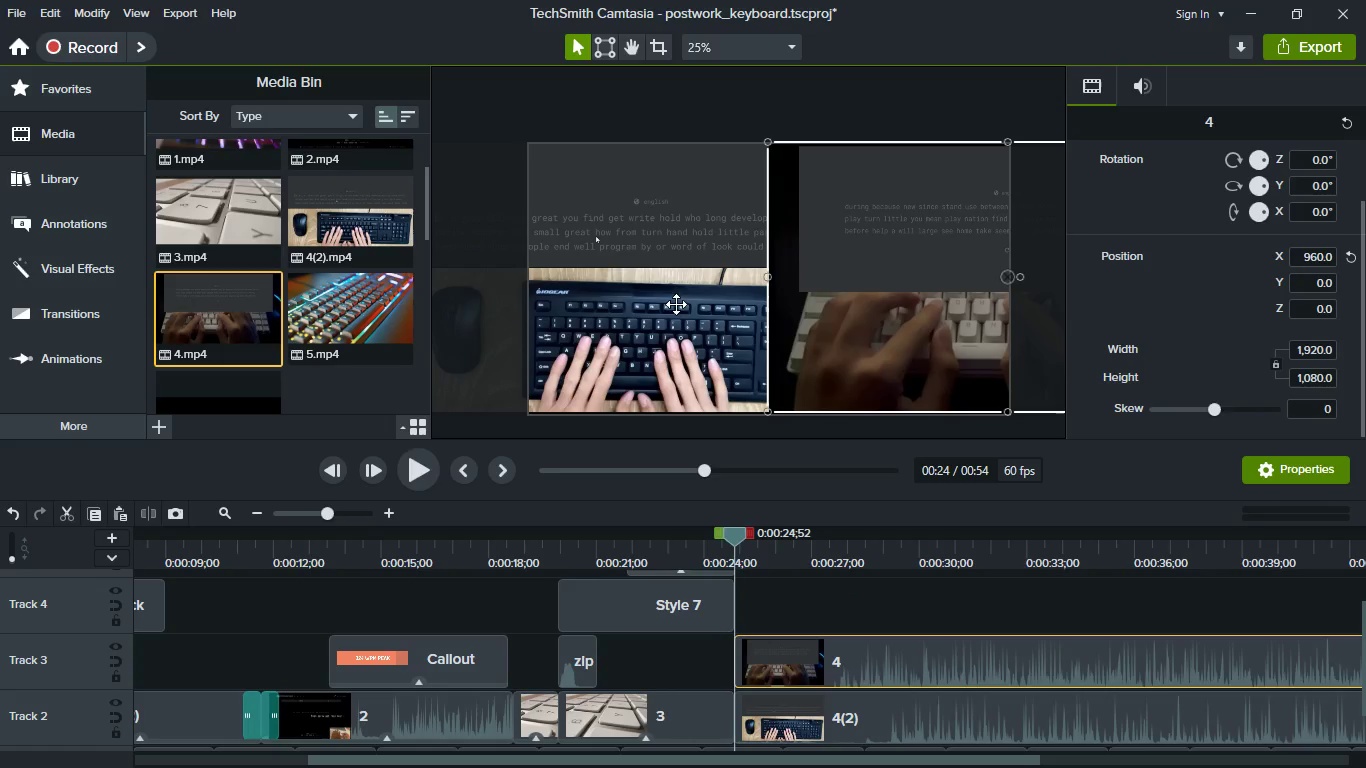 
left_click([611, 305])
 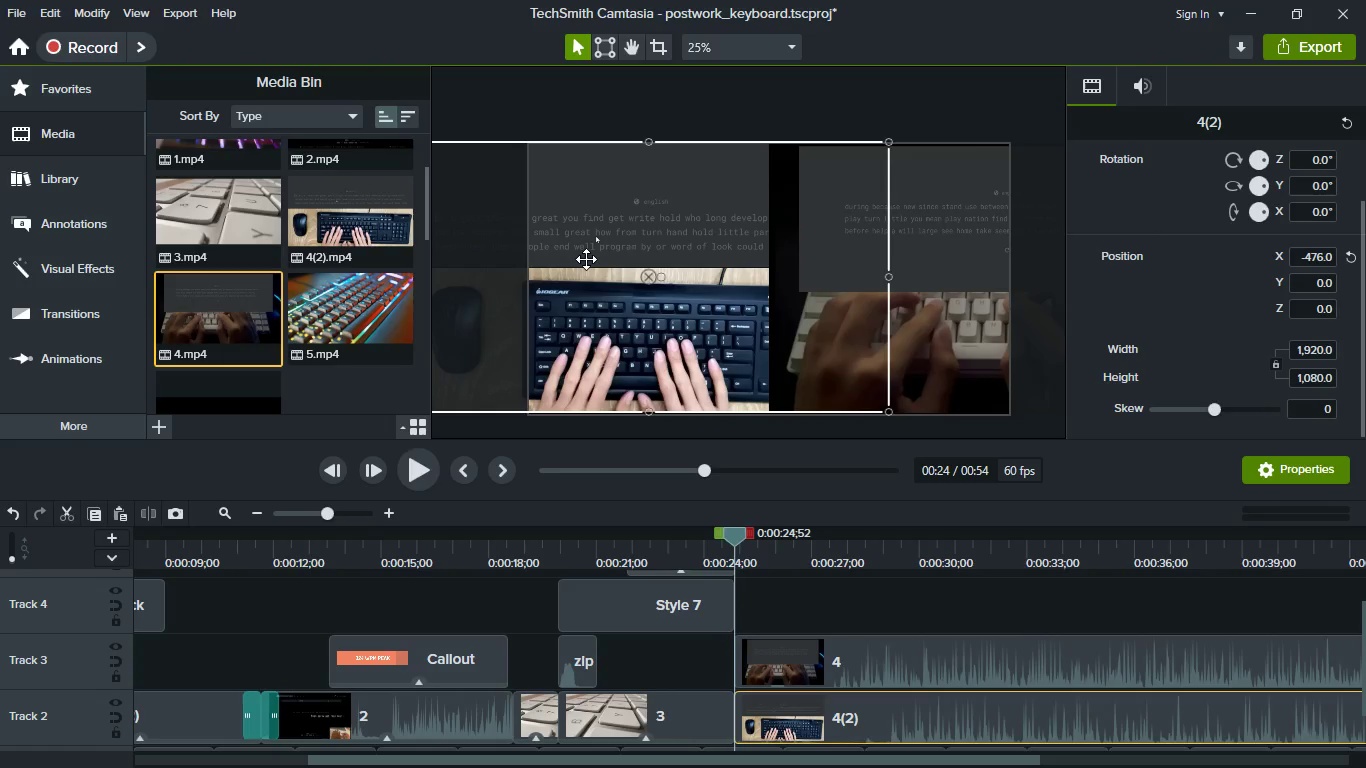 
left_click([795, 243])
 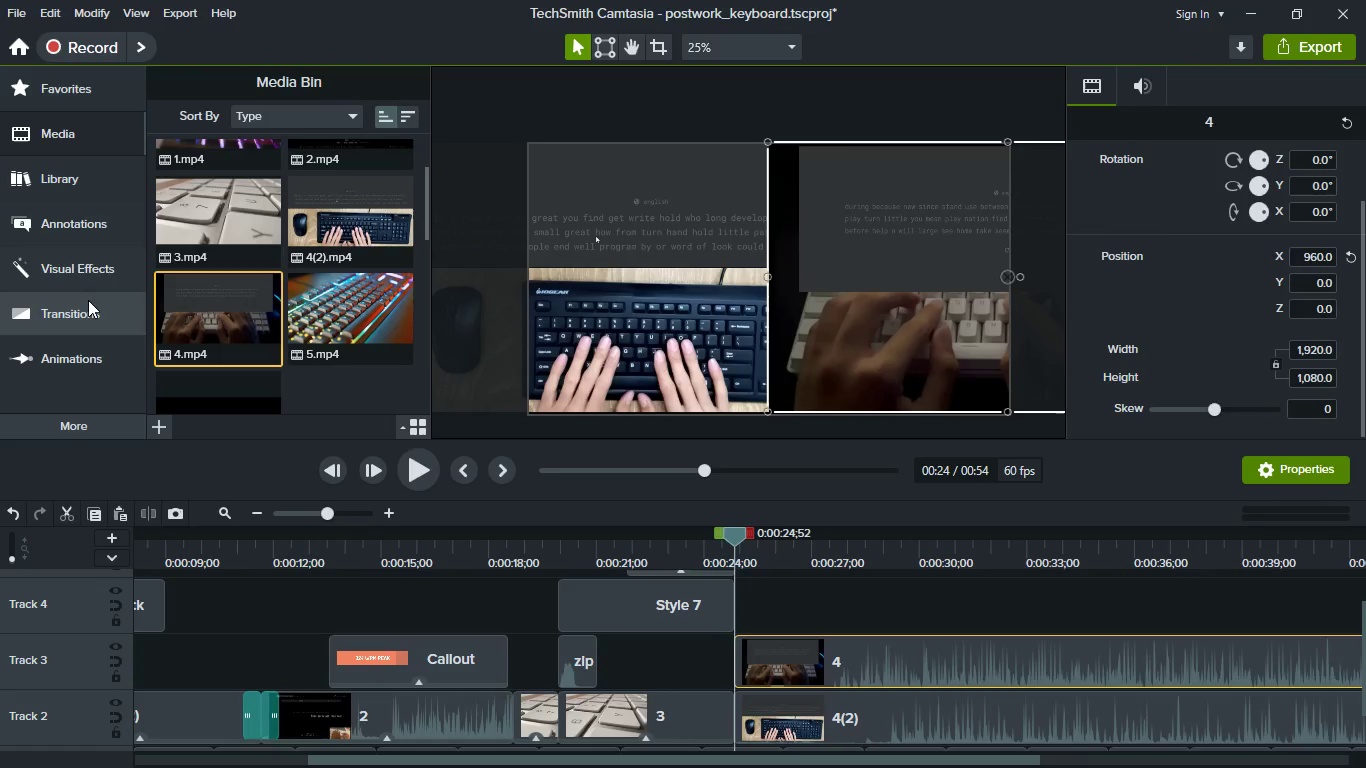 
left_click([86, 275])
 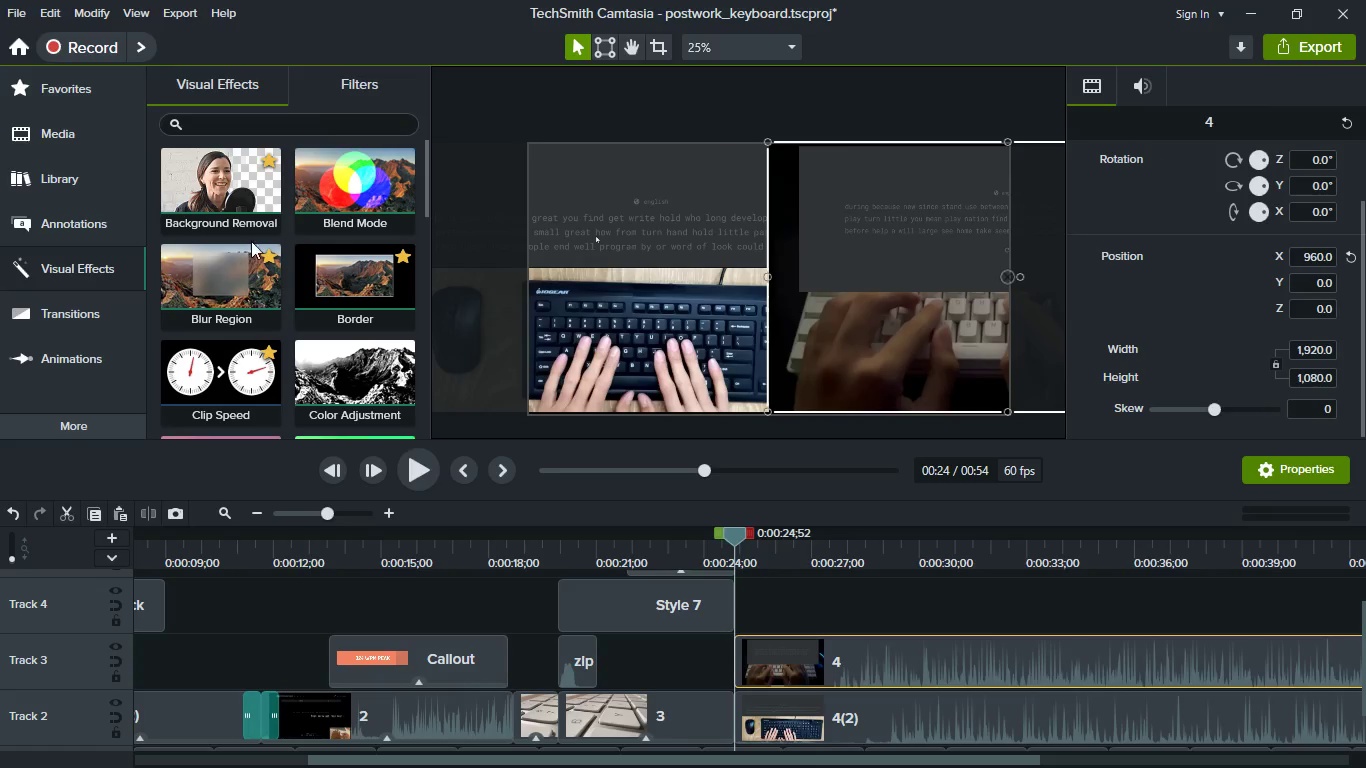 
left_click_drag(start_coordinate=[315, 271], to_coordinate=[799, 653])
 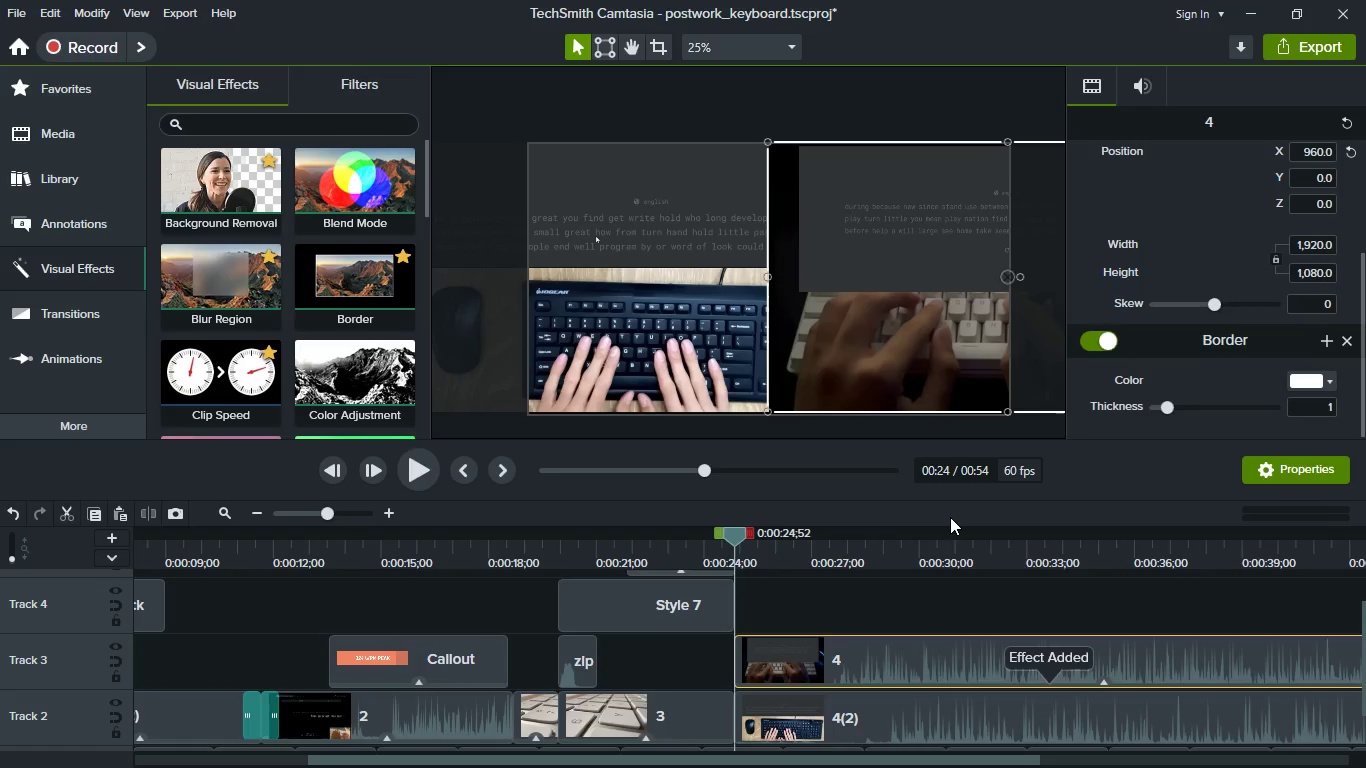 
left_click([955, 607])
 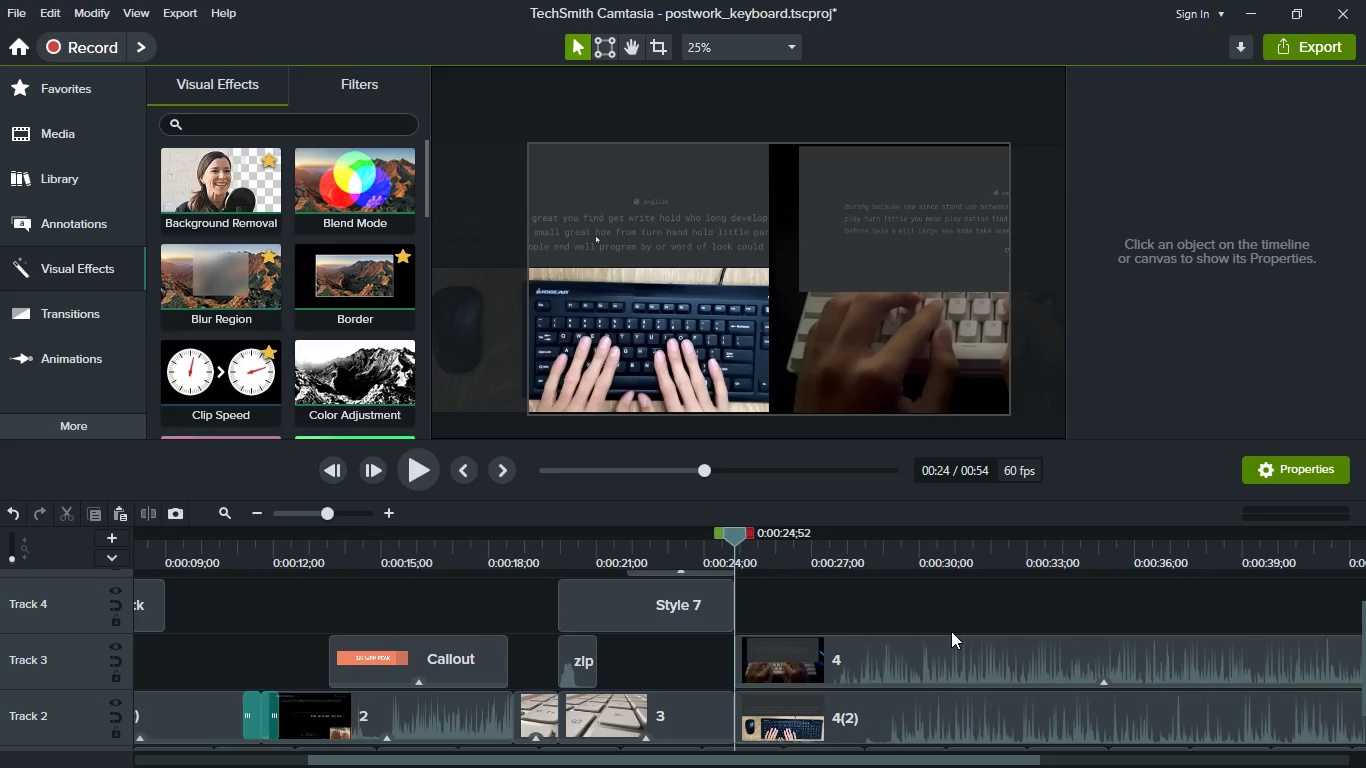 
left_click([949, 642])
 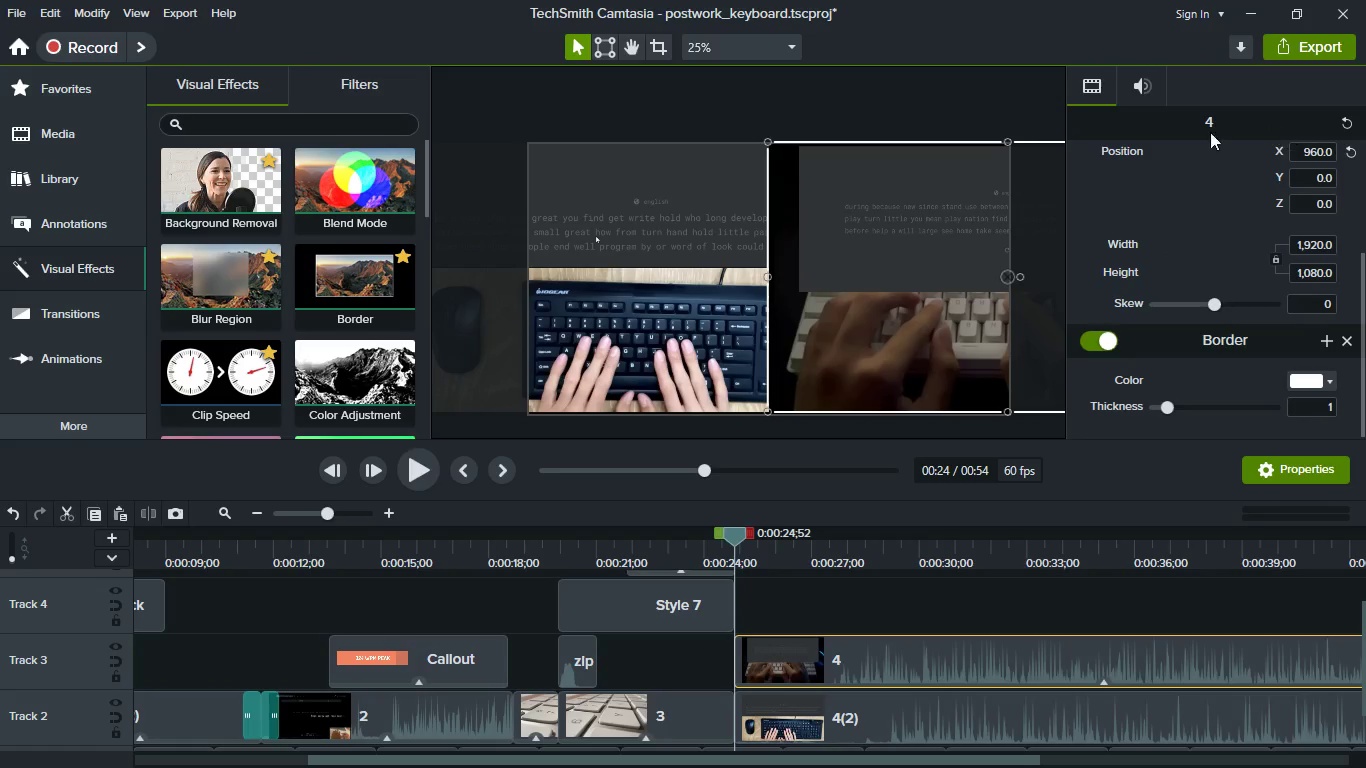 
scroll: coordinate [1143, 226], scroll_direction: down, amount: 9.0
 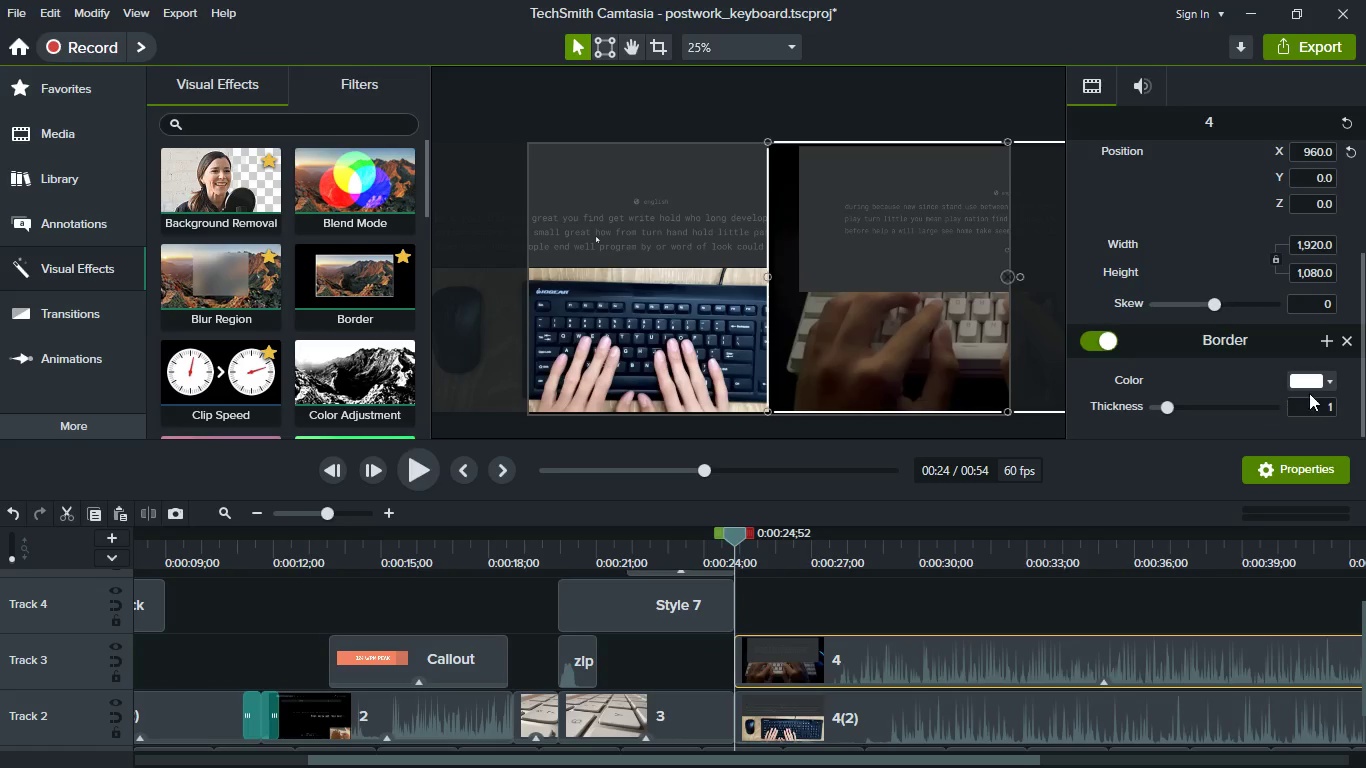 
left_click([1329, 387])
 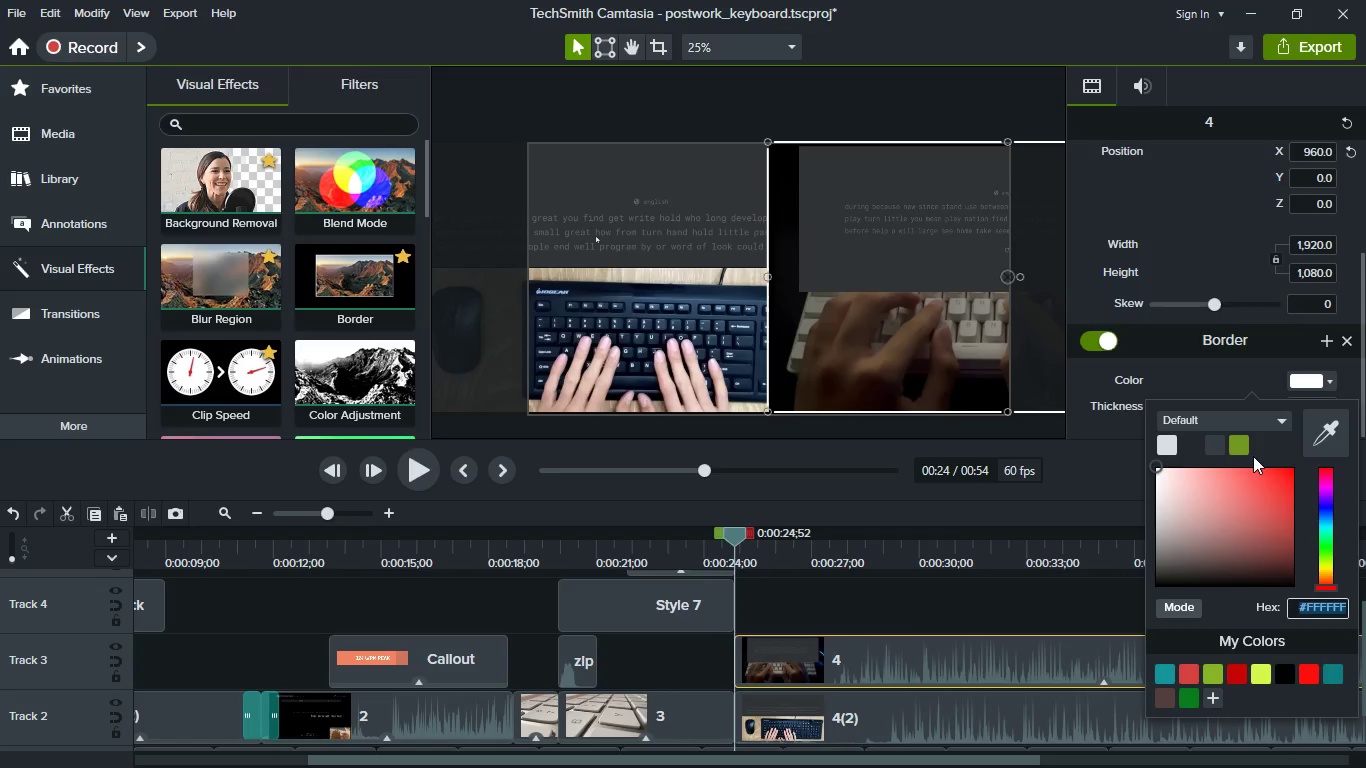 
left_click([1239, 442])
 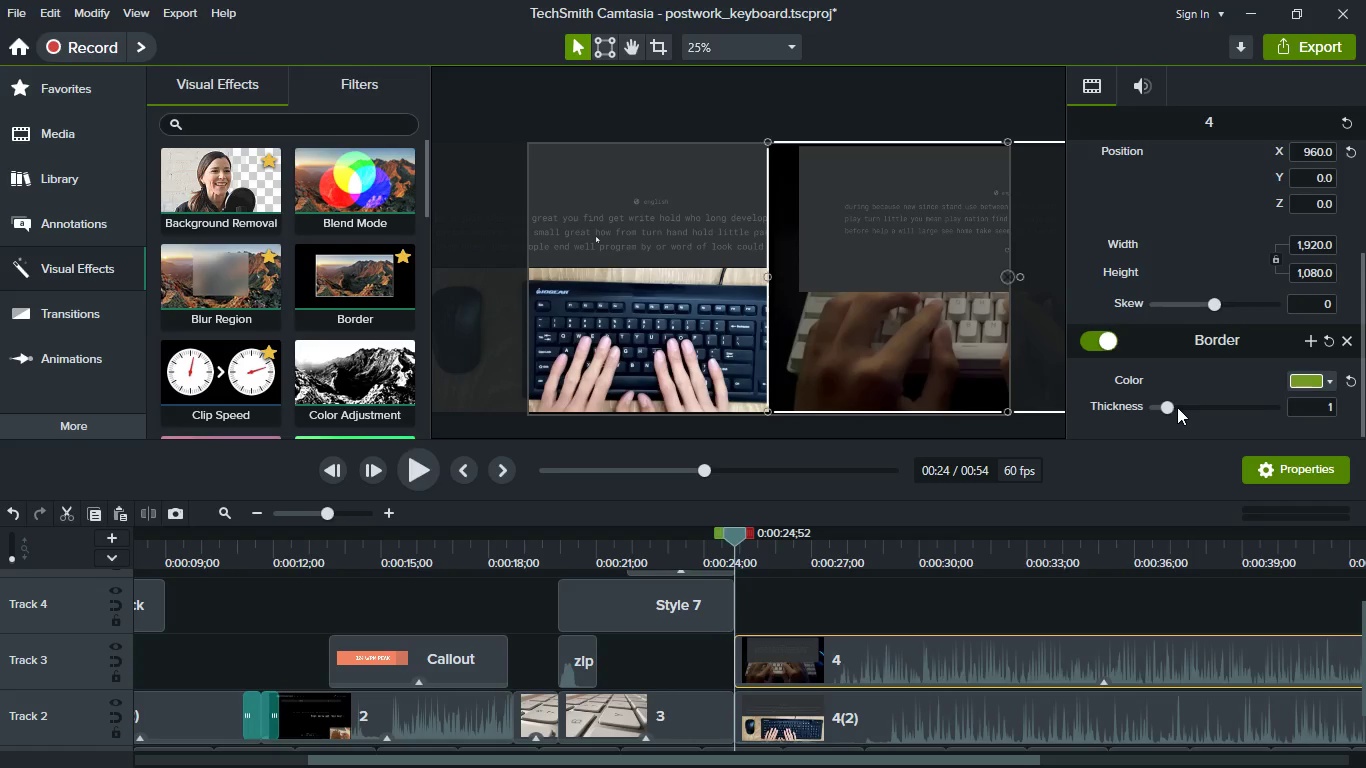 
left_click_drag(start_coordinate=[1165, 407], to_coordinate=[1226, 416])
 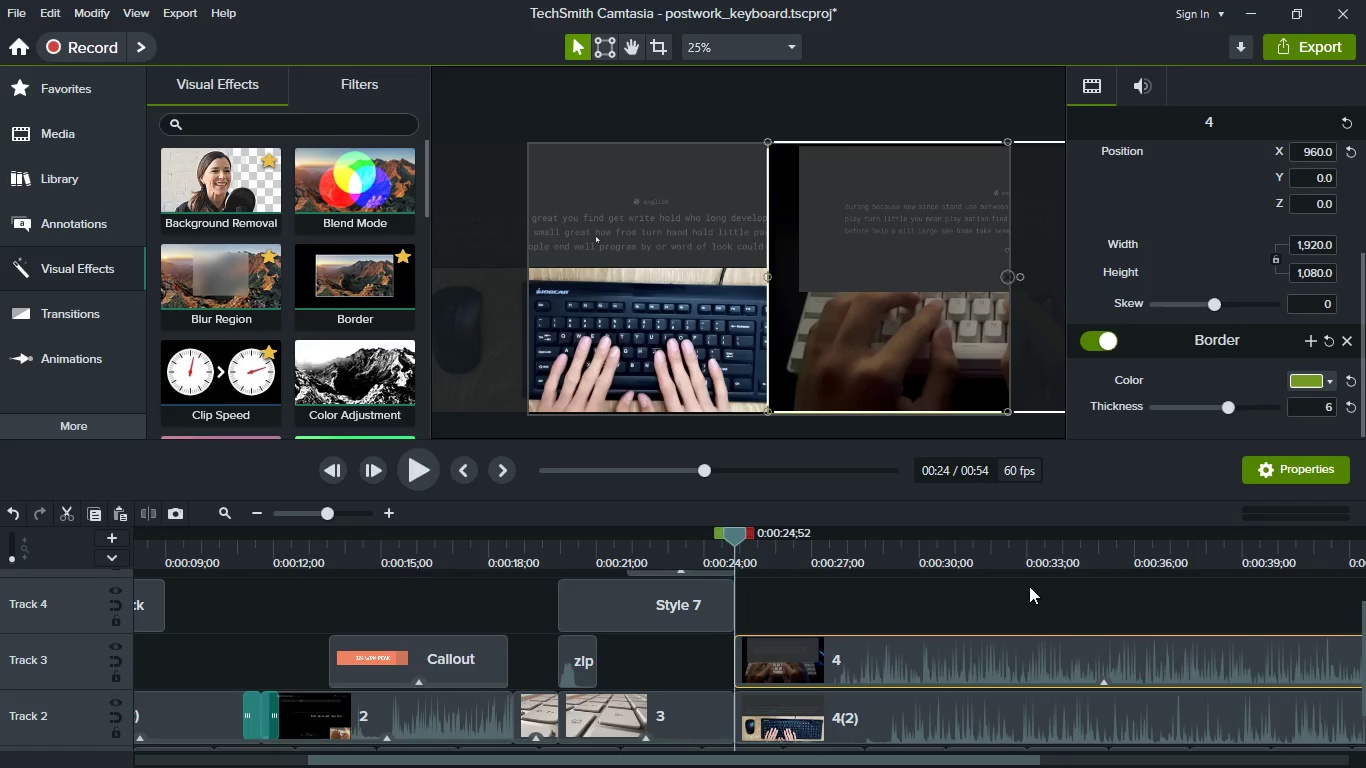 
left_click([1026, 589])
 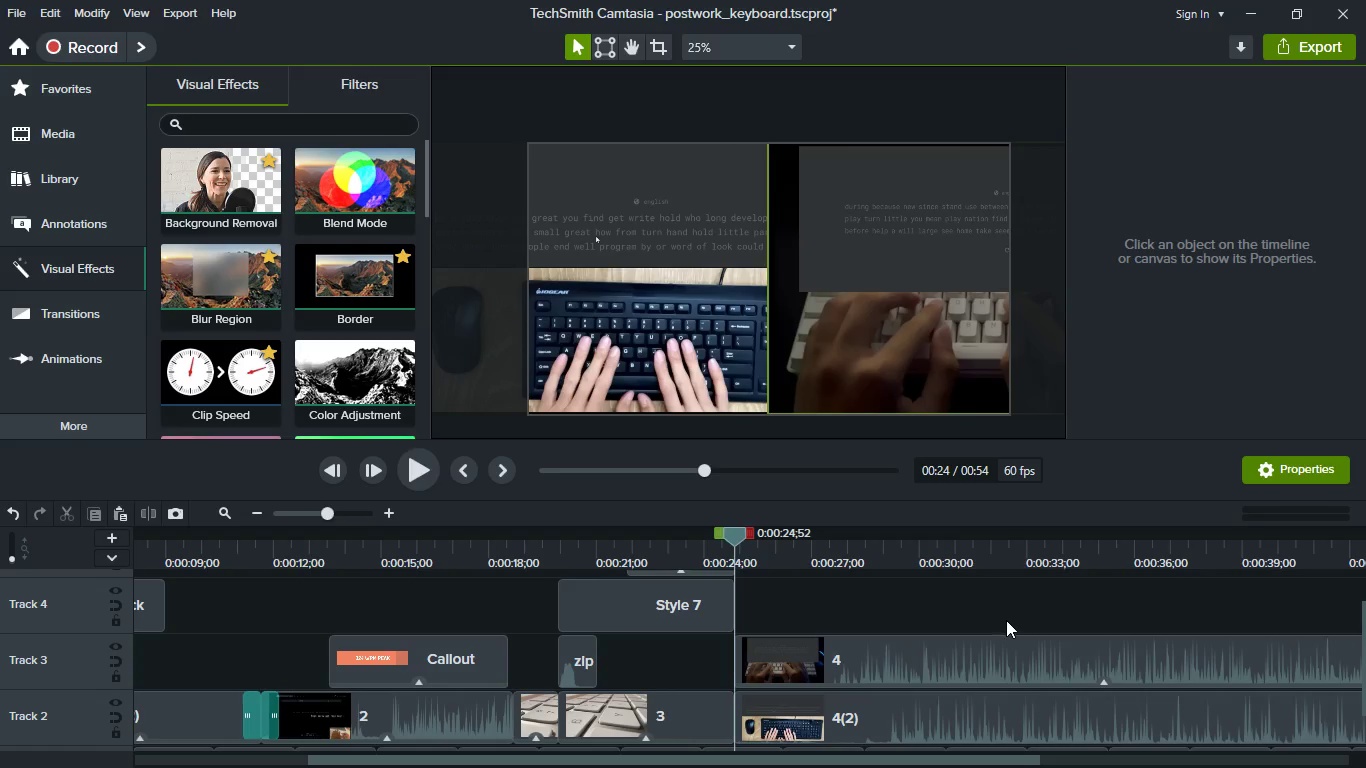 
left_click([832, 643])
 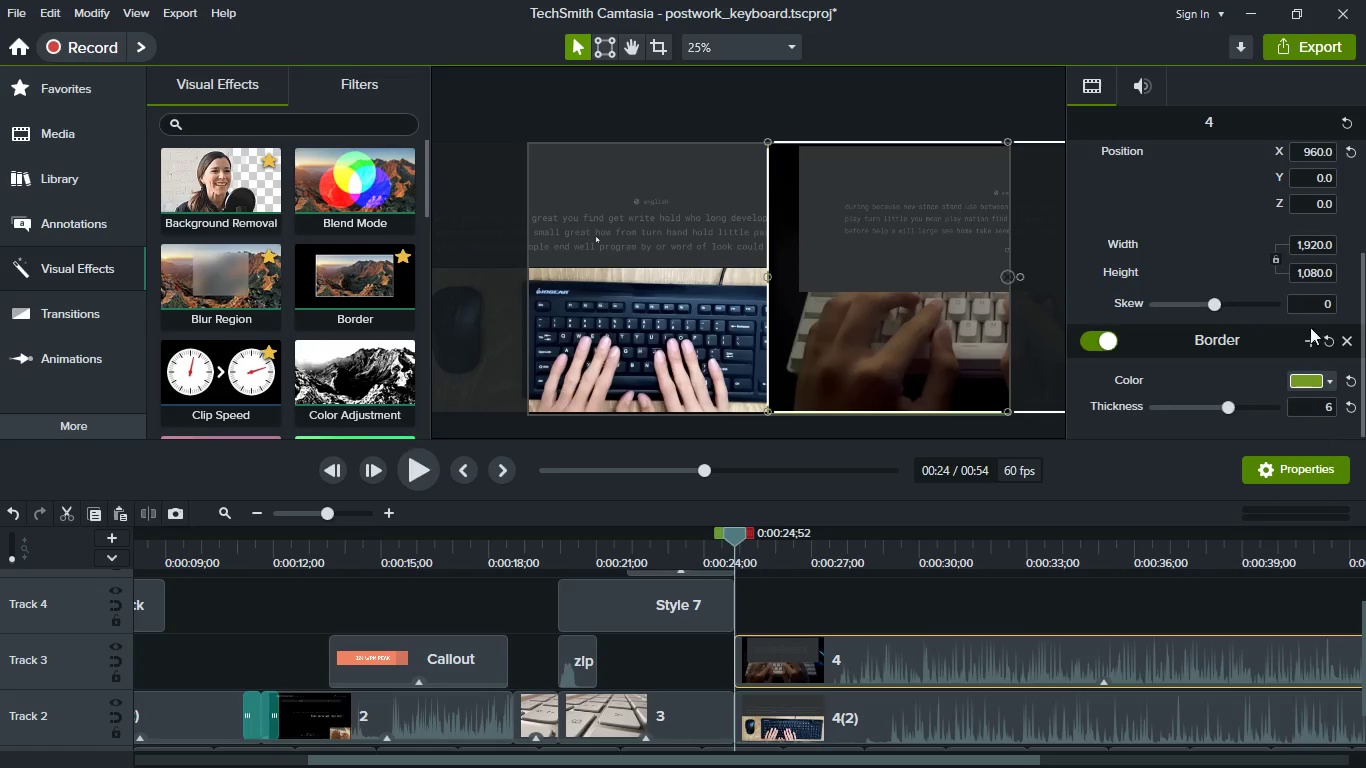 
scroll: coordinate [1248, 394], scroll_direction: down, amount: 3.0
 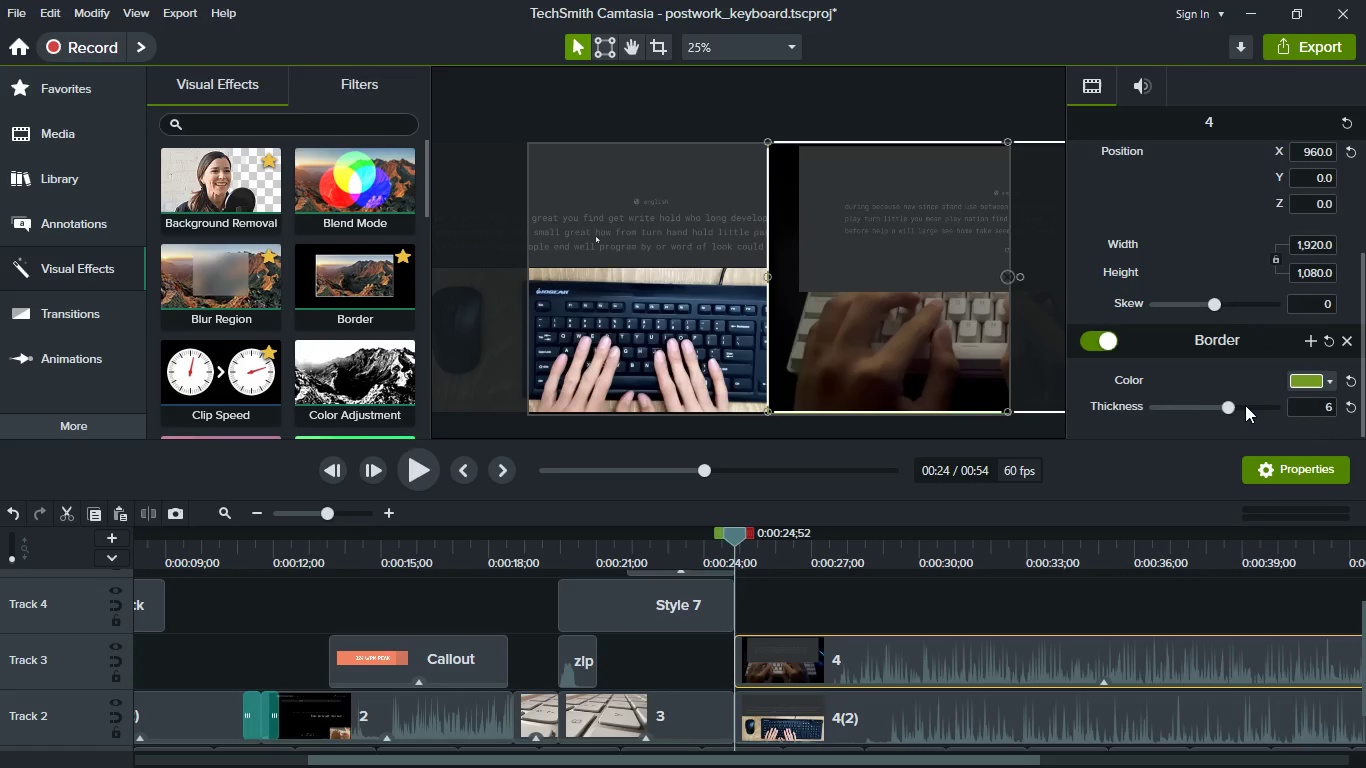 
left_click([1245, 405])
 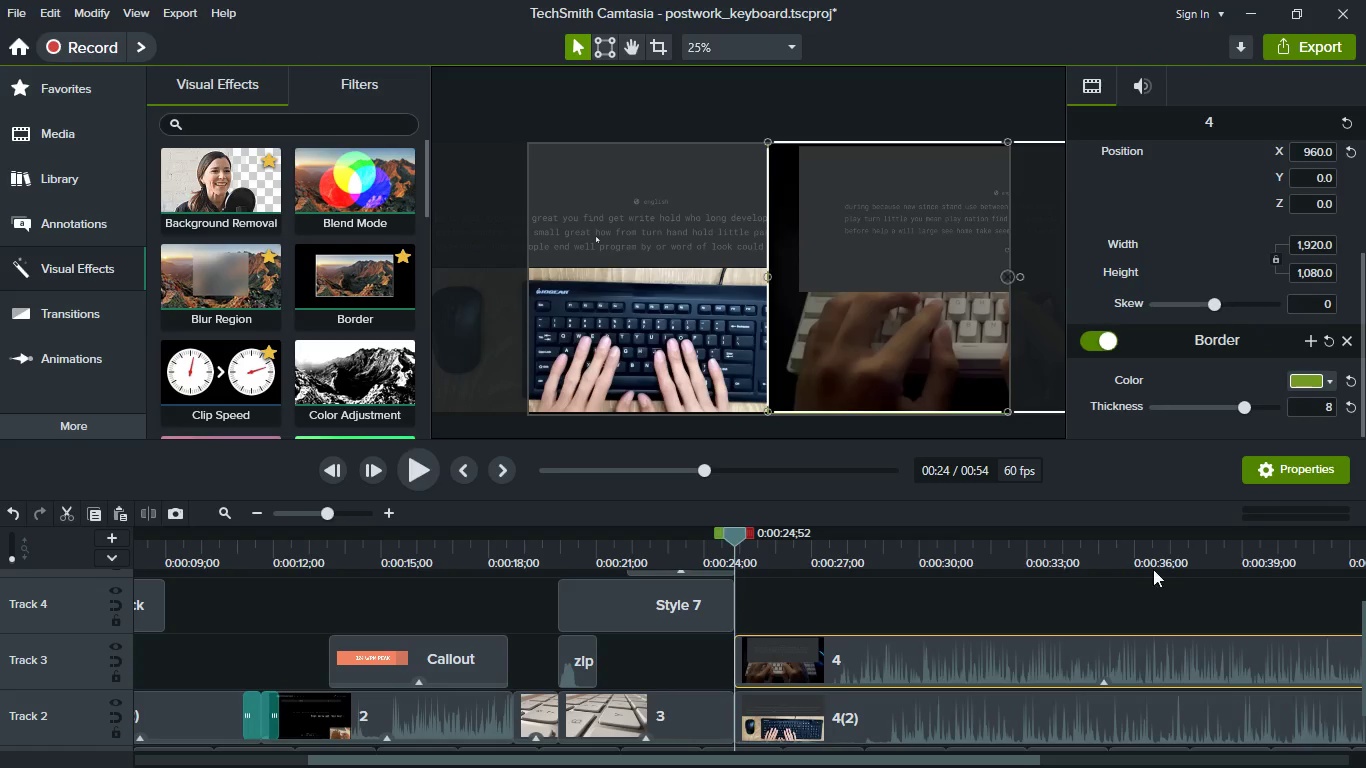 
left_click([1143, 578])
 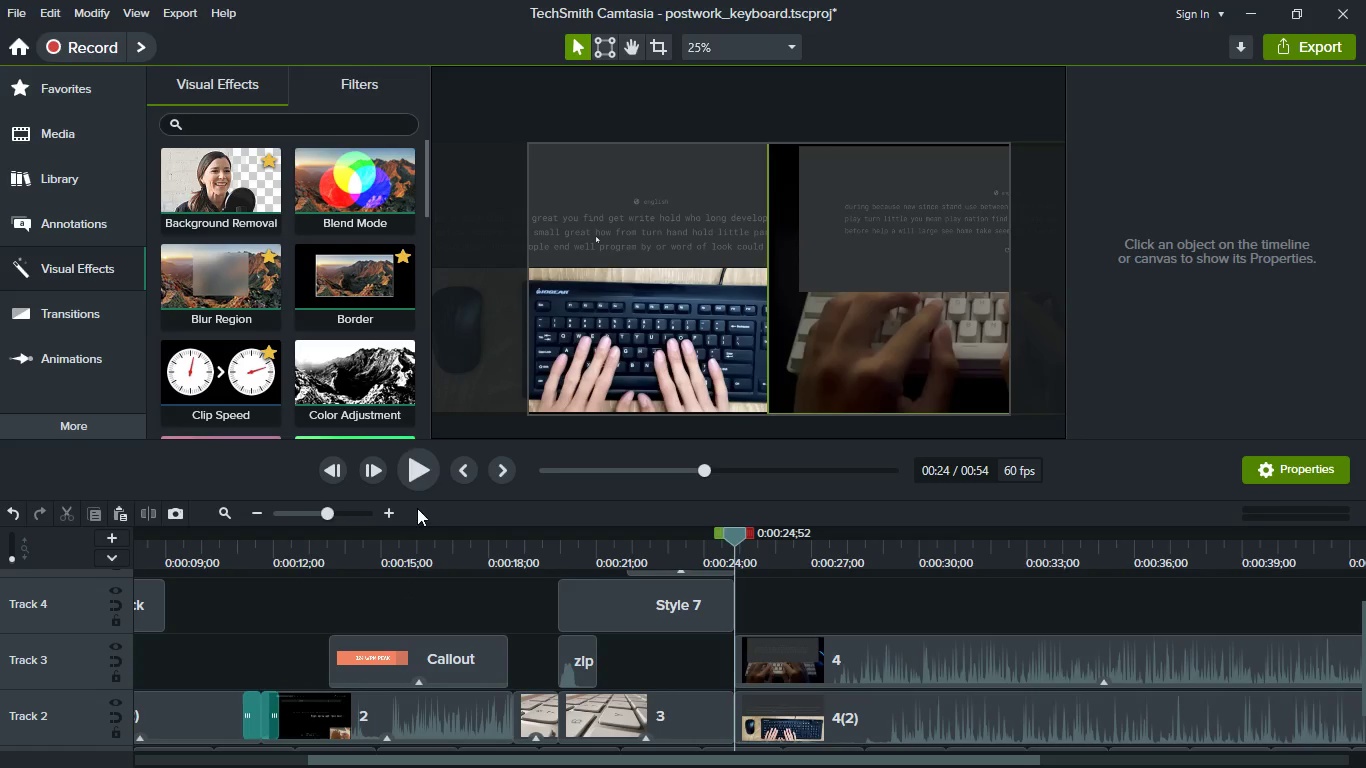 
wait(6.66)
 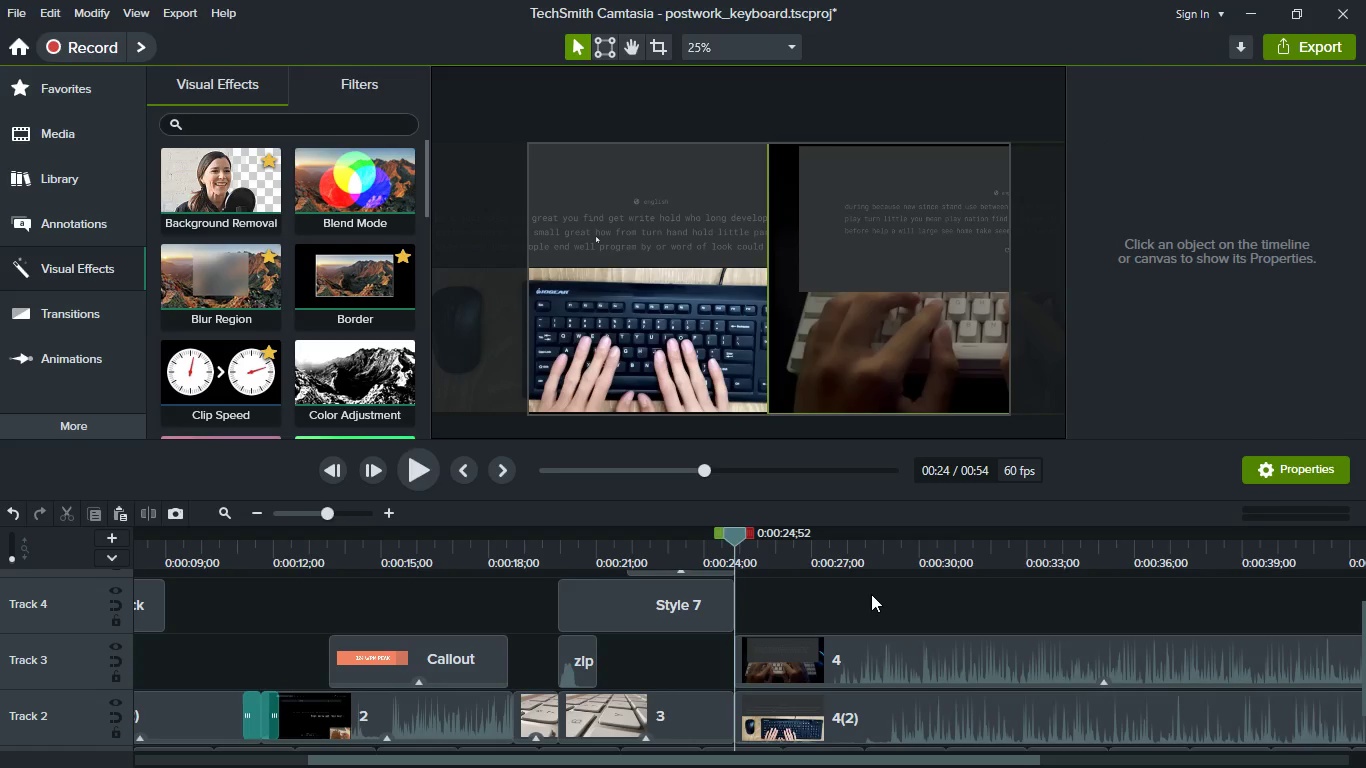 
scroll: coordinate [211, 286], scroll_direction: up, amount: 5.0
 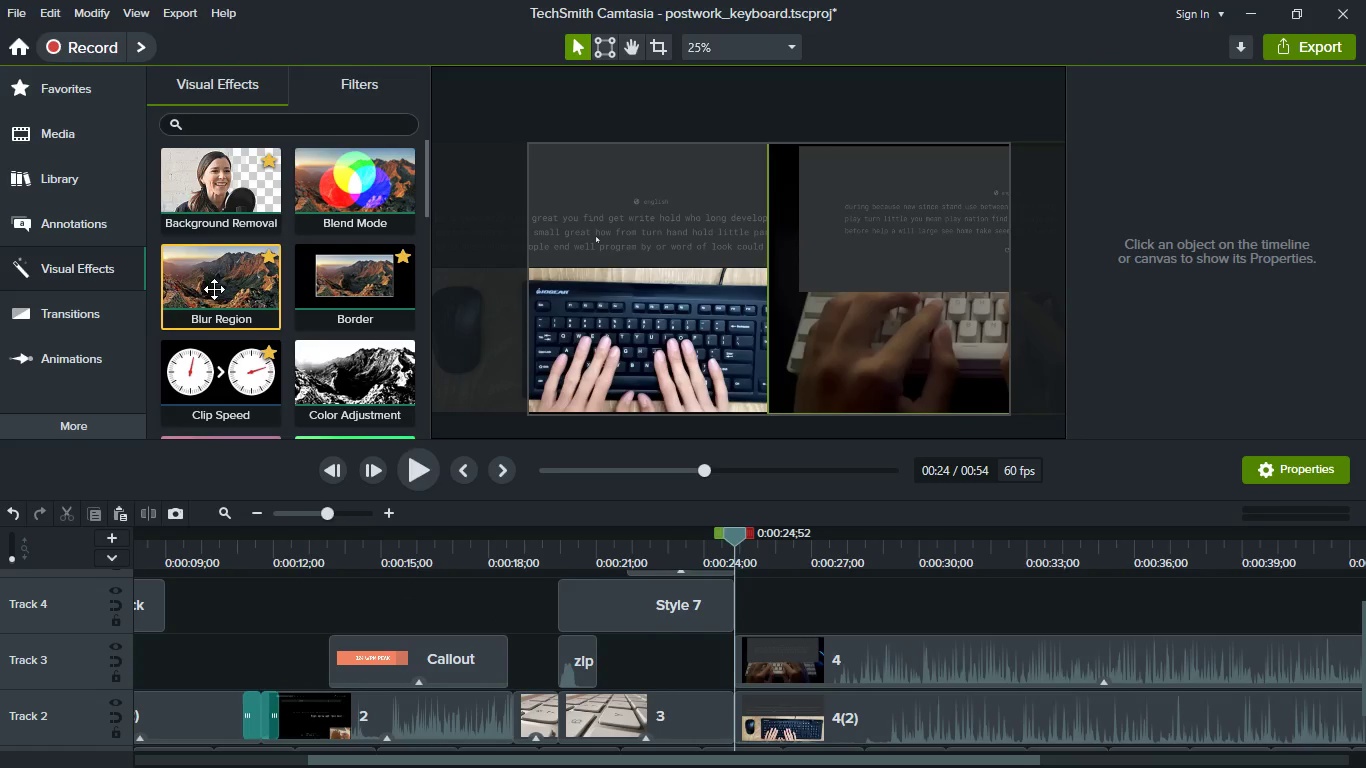 
scroll: coordinate [217, 292], scroll_direction: down, amount: 2.0
 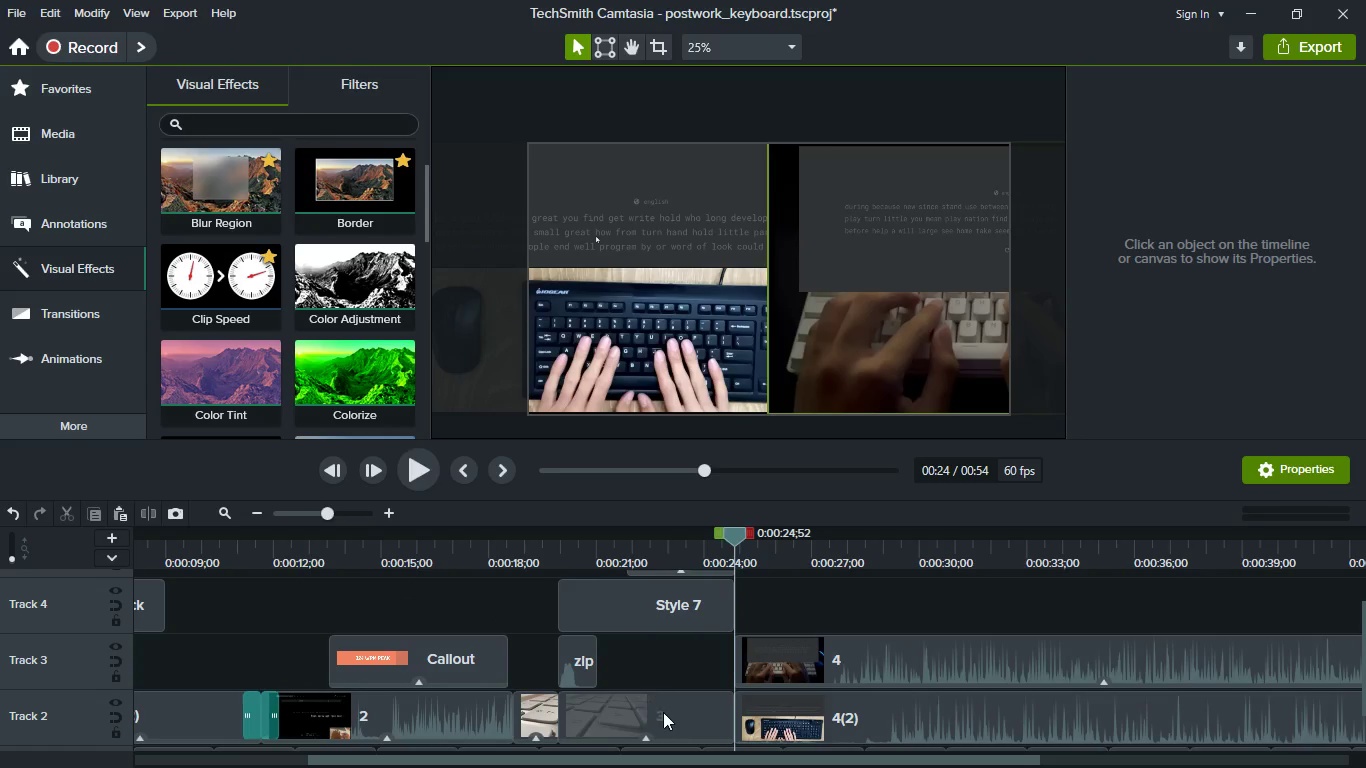 
left_click([666, 712])
 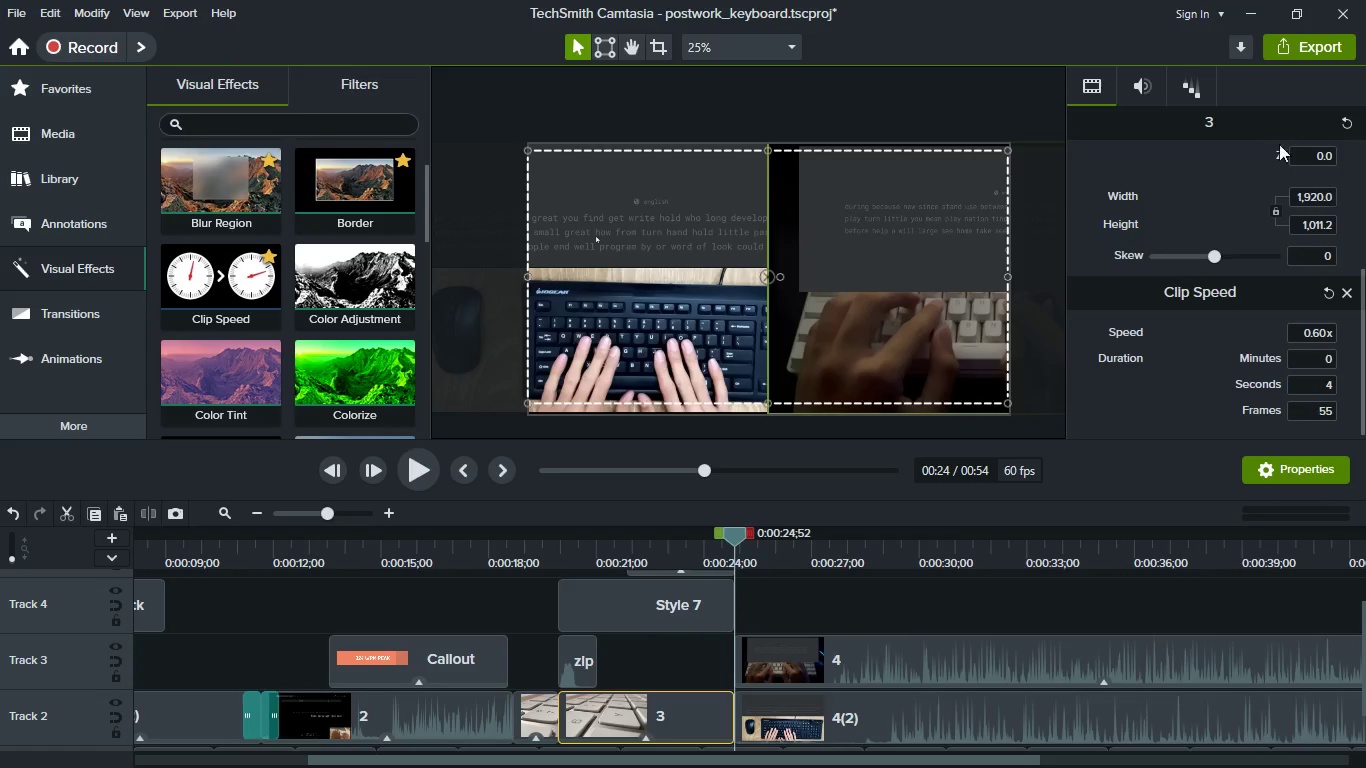 
left_click([1190, 87])
 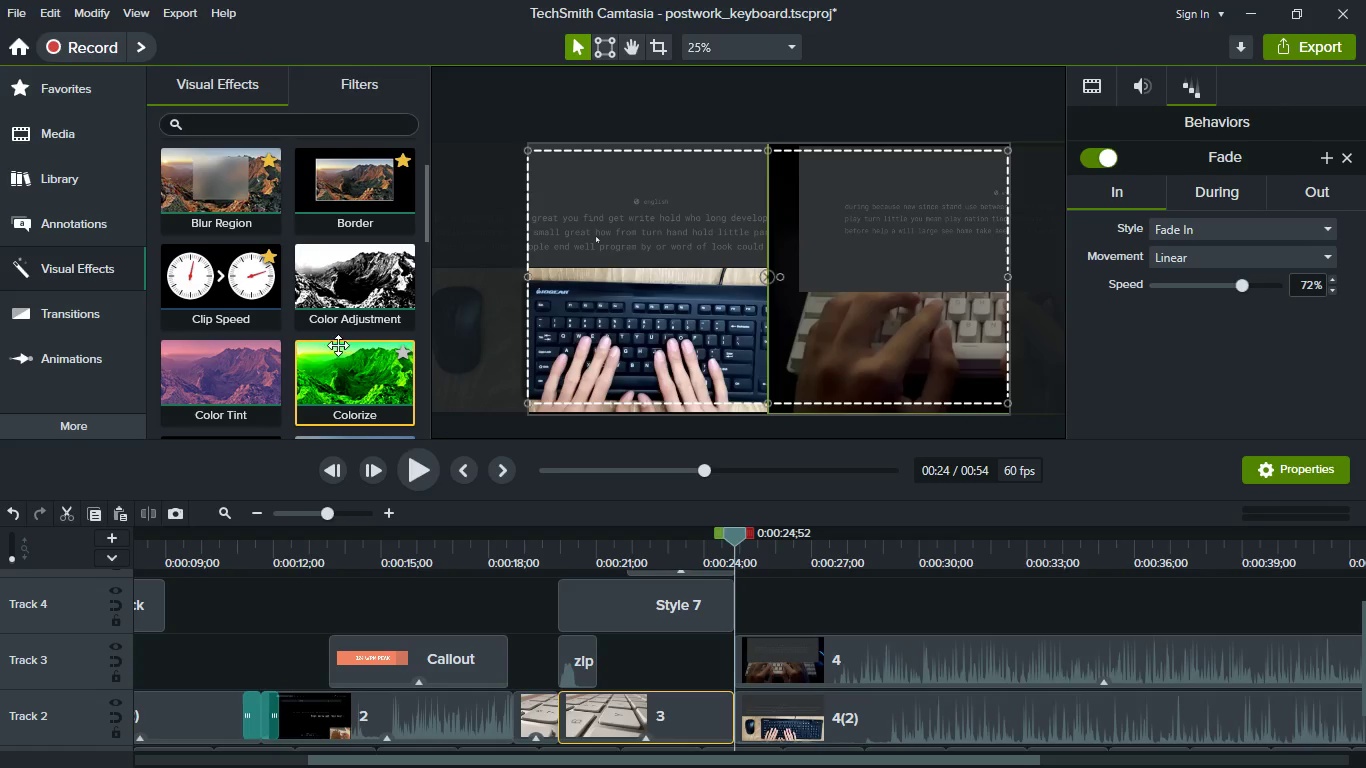 
wait(6.7)
 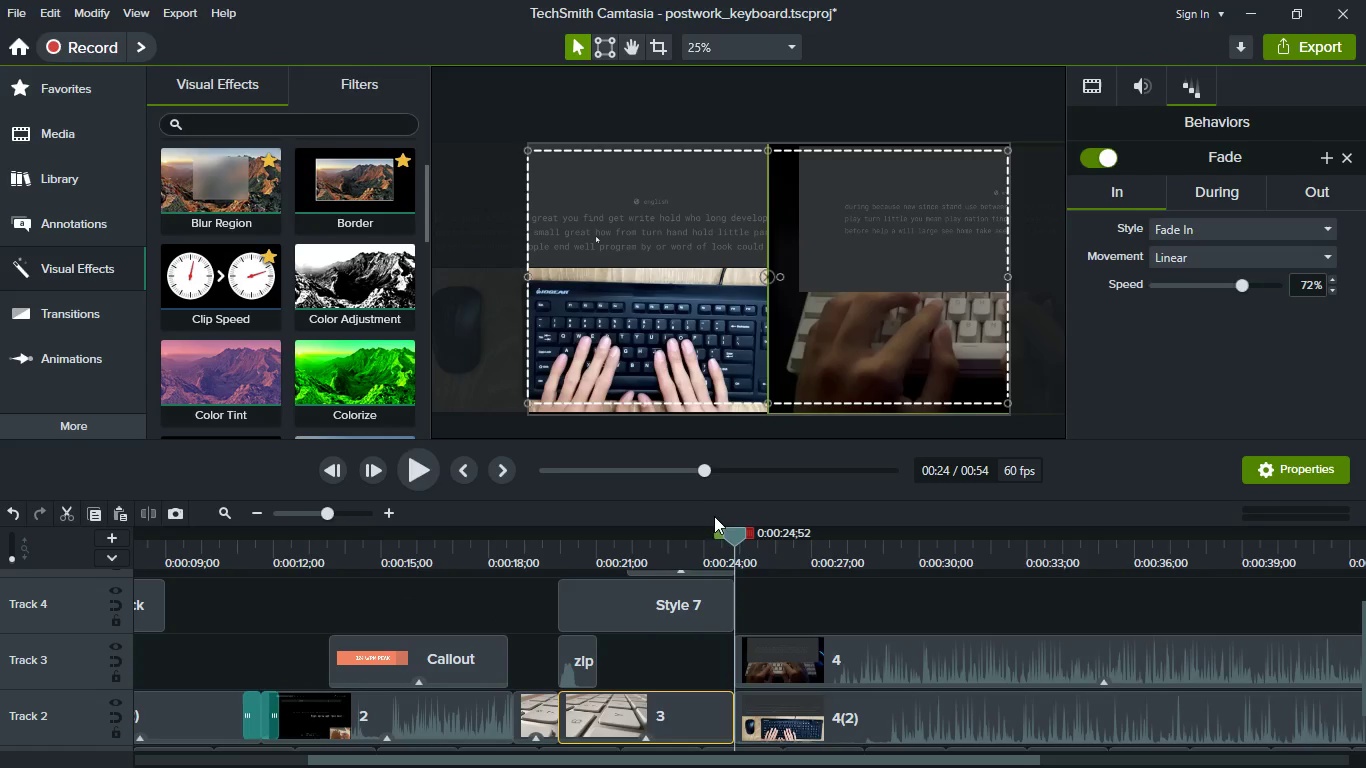 
left_click([1315, 200])
 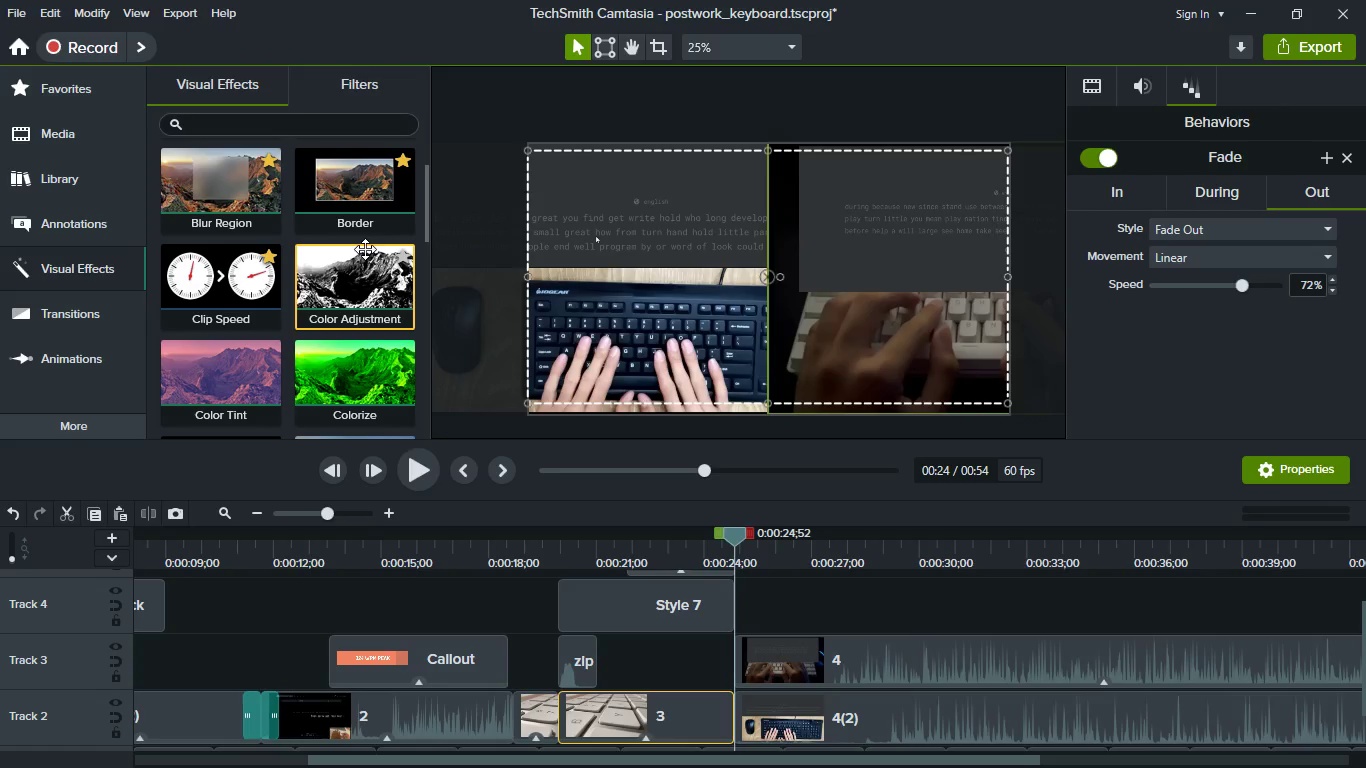 
scroll: coordinate [306, 300], scroll_direction: up, amount: 6.0
 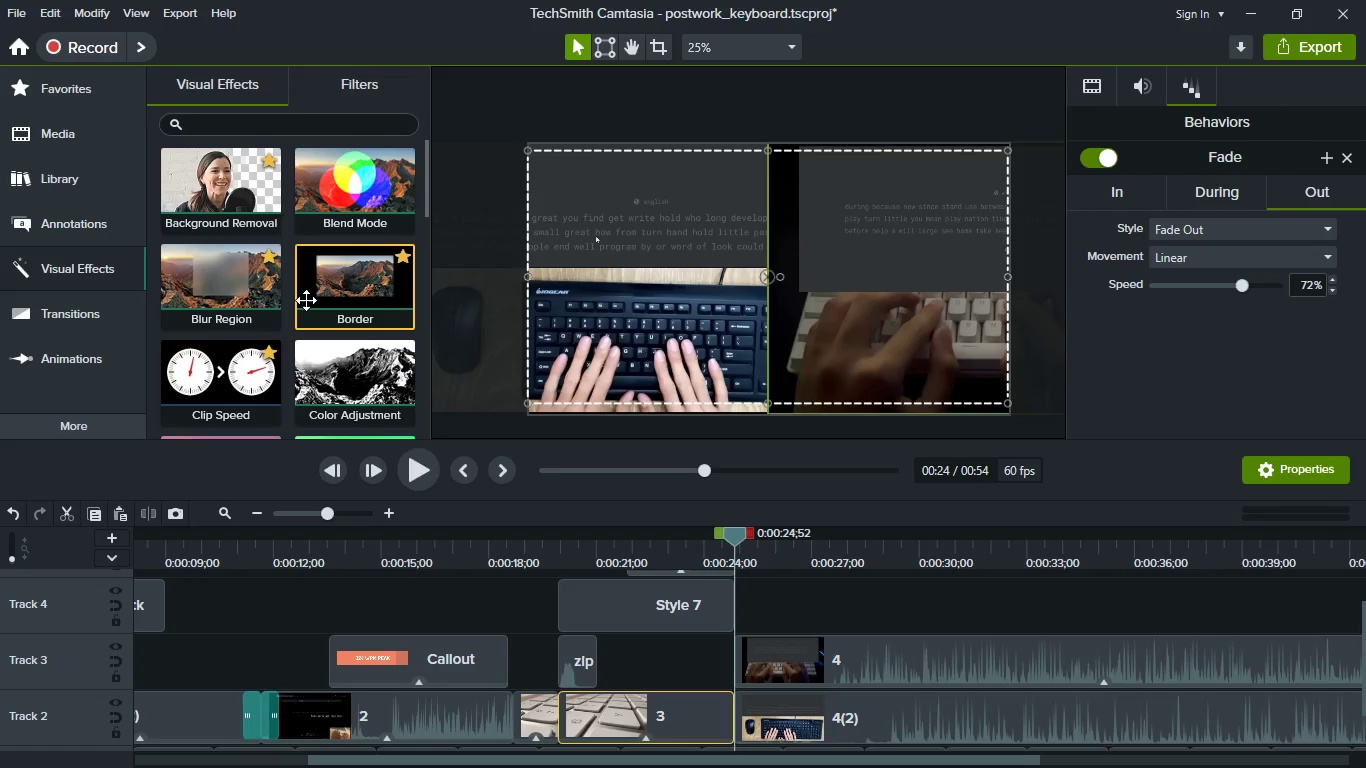 
scroll: coordinate [306, 303], scroll_direction: down, amount: 3.0
 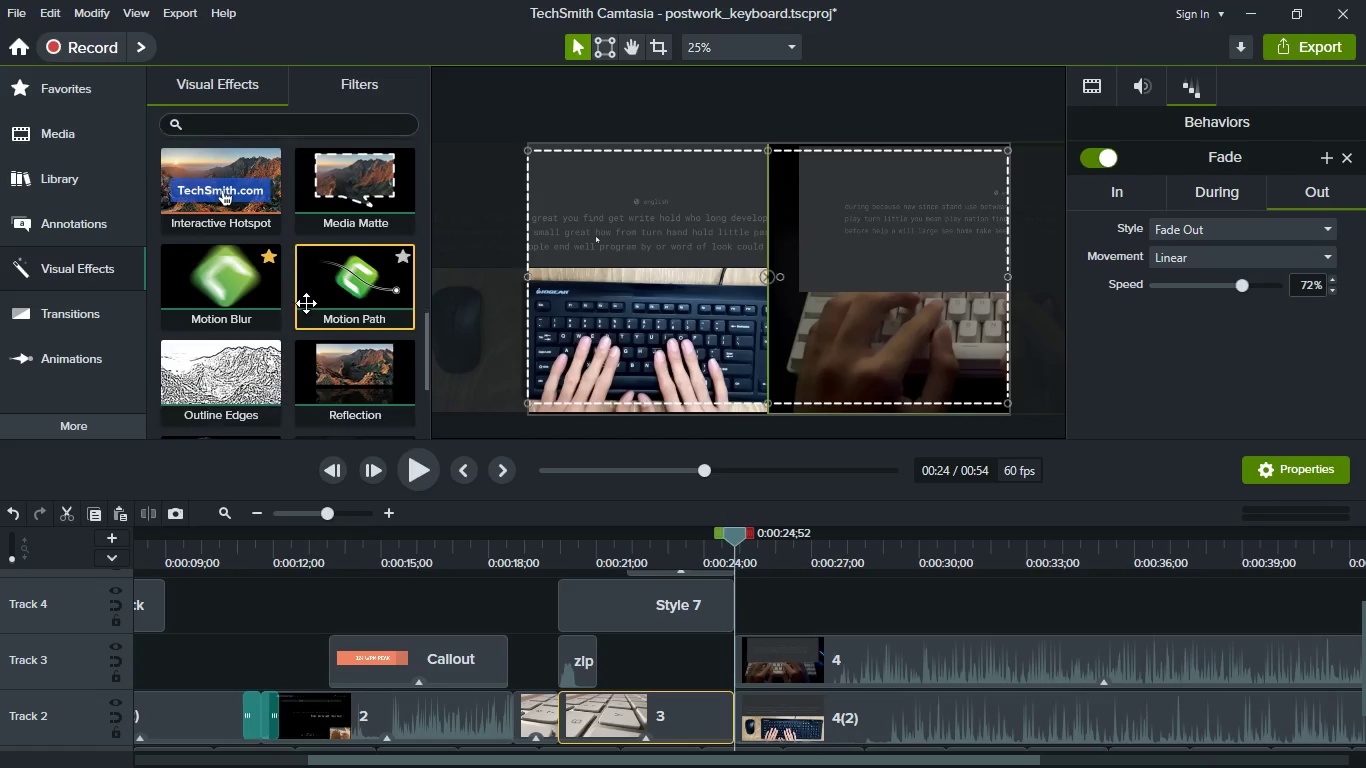 
left_click_drag(start_coordinate=[239, 279], to_coordinate=[827, 664])
 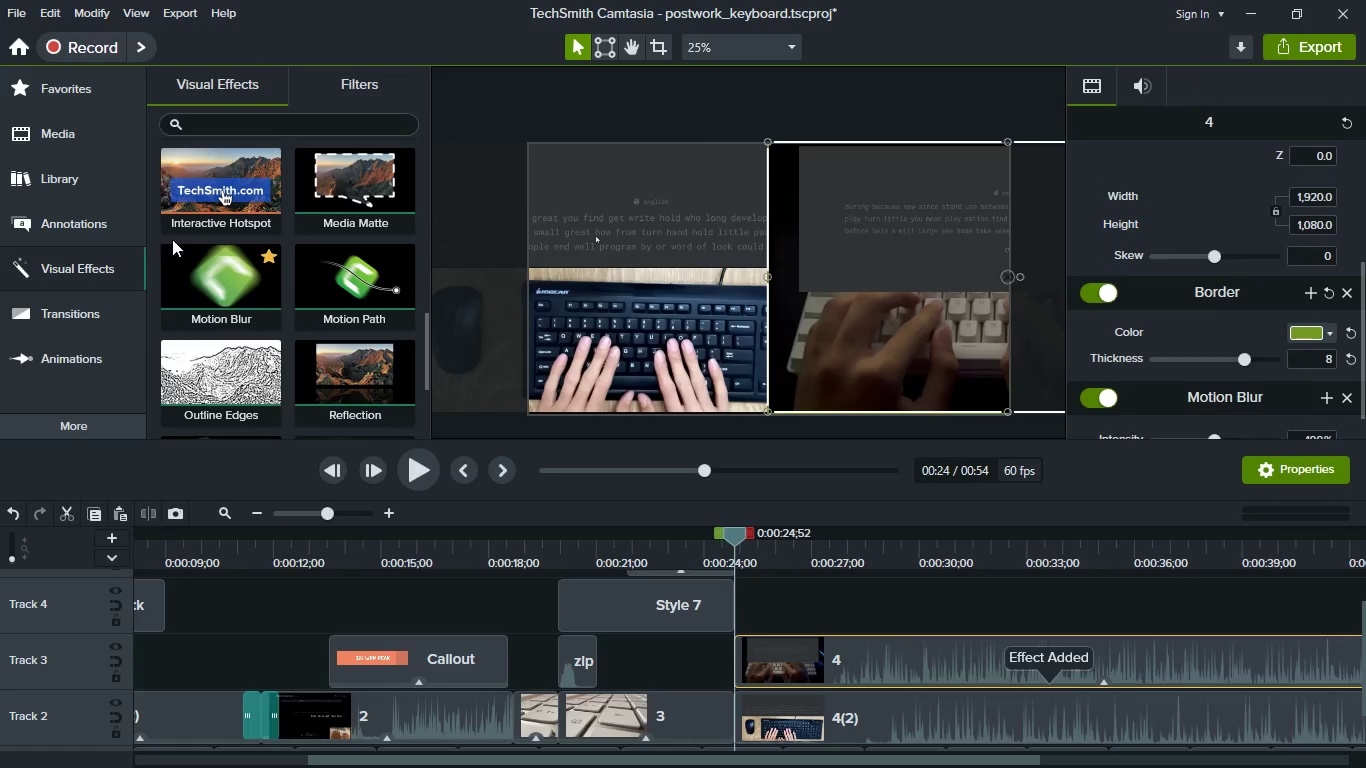 
left_click_drag(start_coordinate=[180, 264], to_coordinate=[808, 712])
 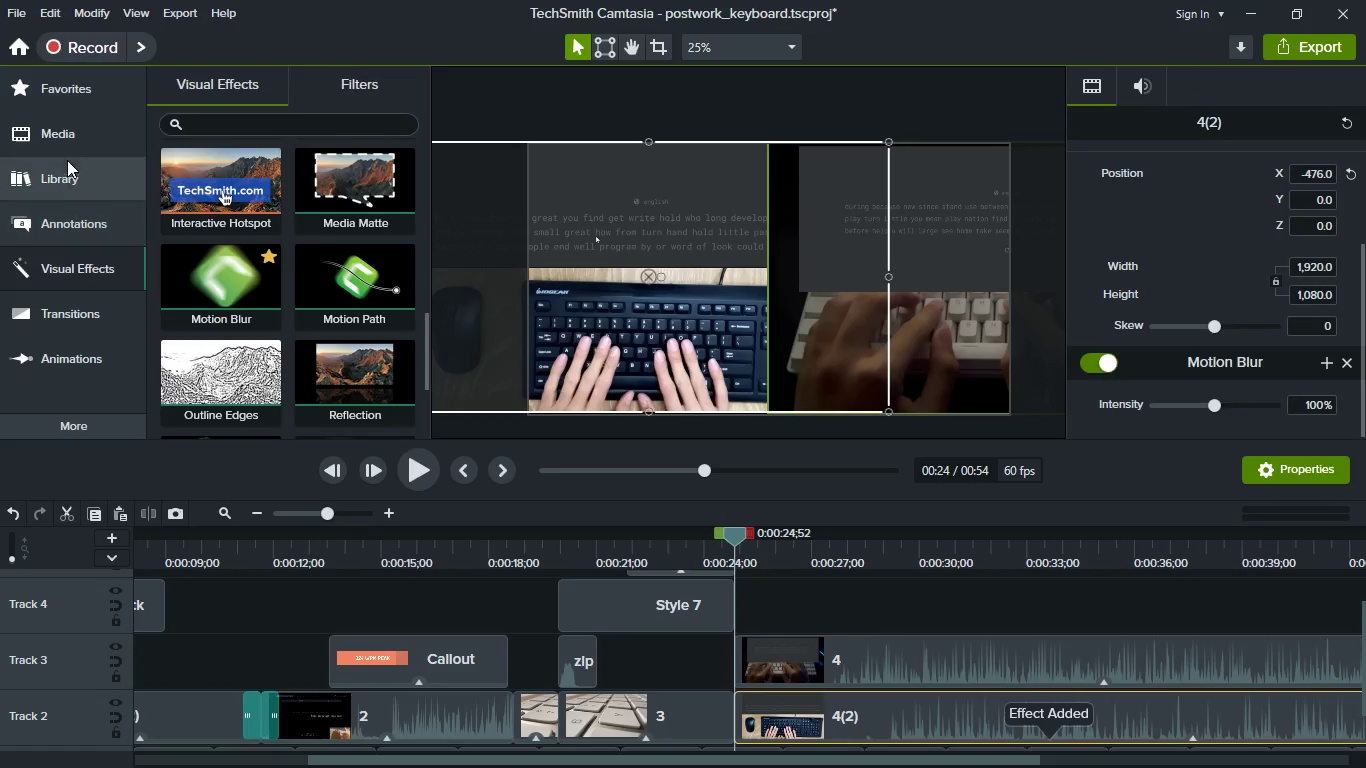 
left_click([86, 77])
 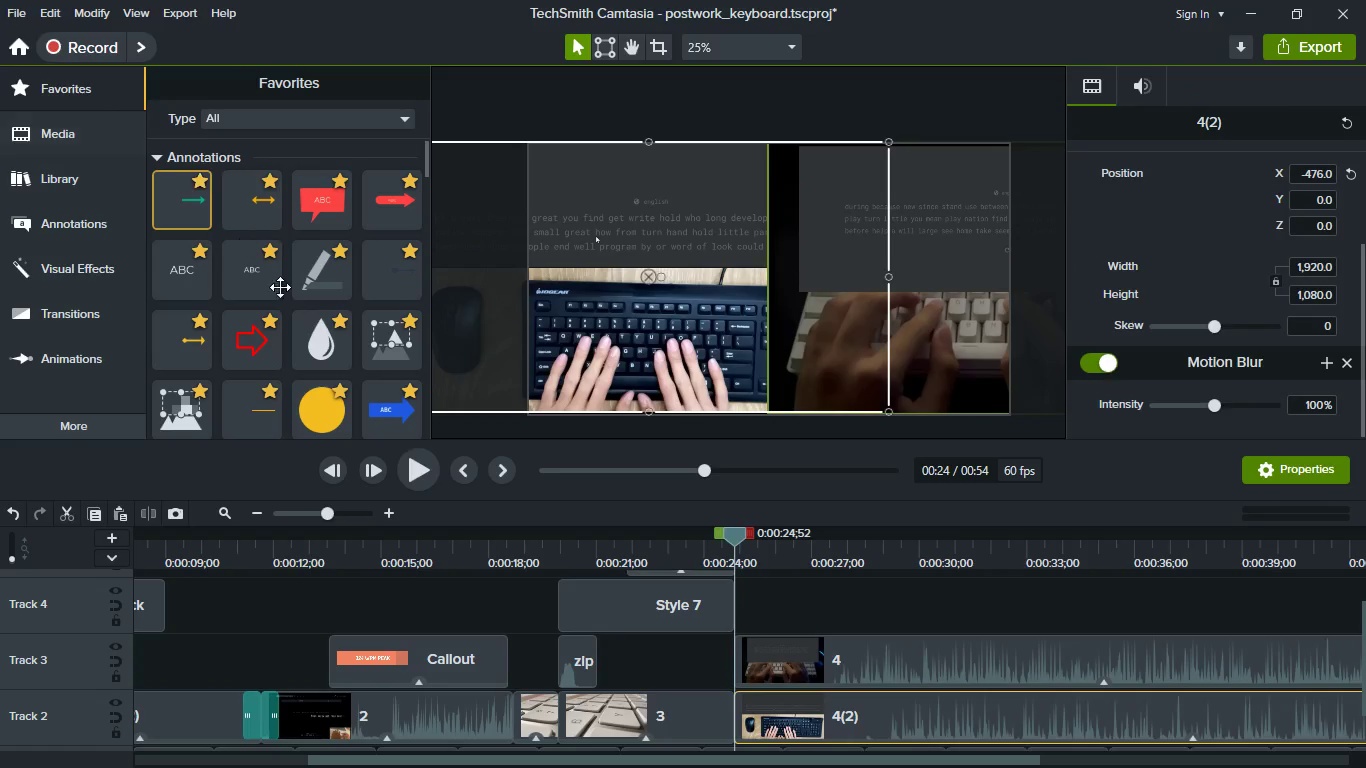 
scroll: coordinate [312, 325], scroll_direction: up, amount: 8.0
 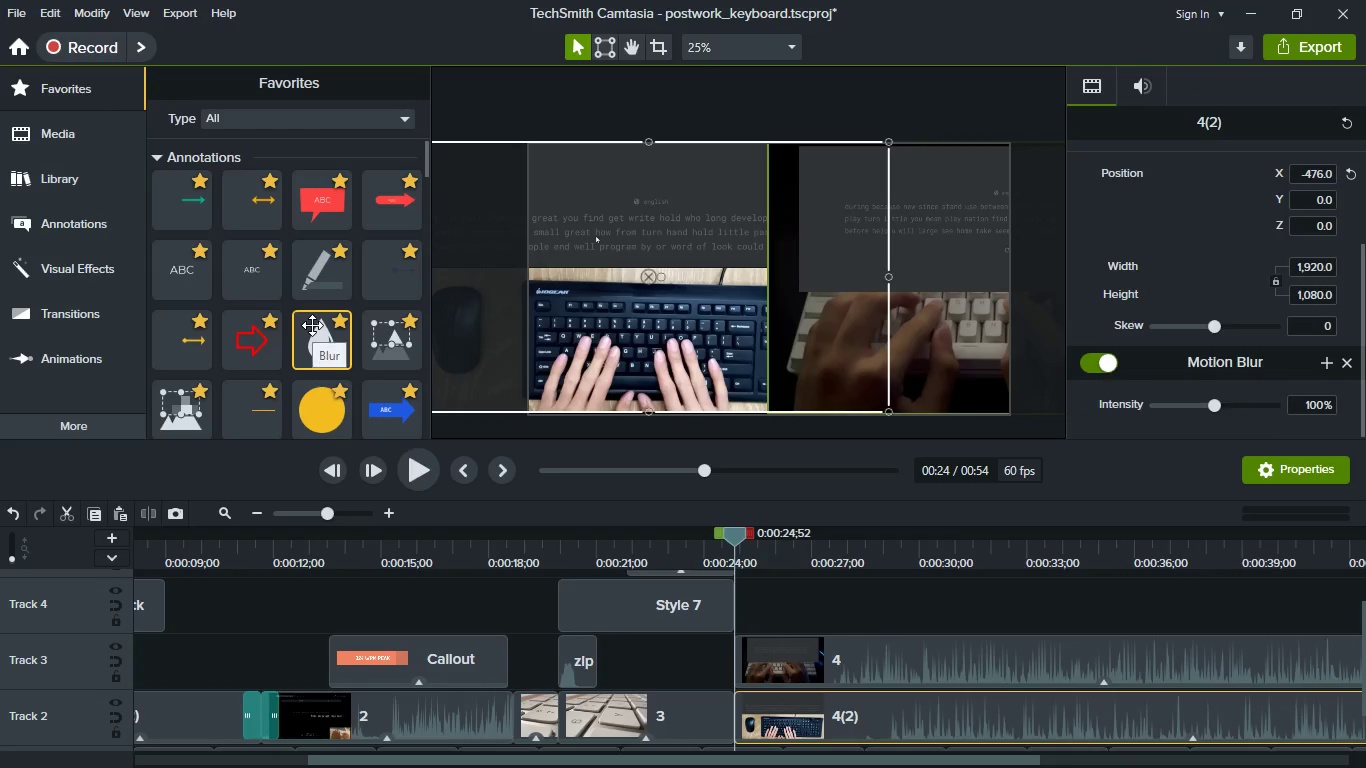 
scroll: coordinate [312, 334], scroll_direction: down, amount: 19.0
 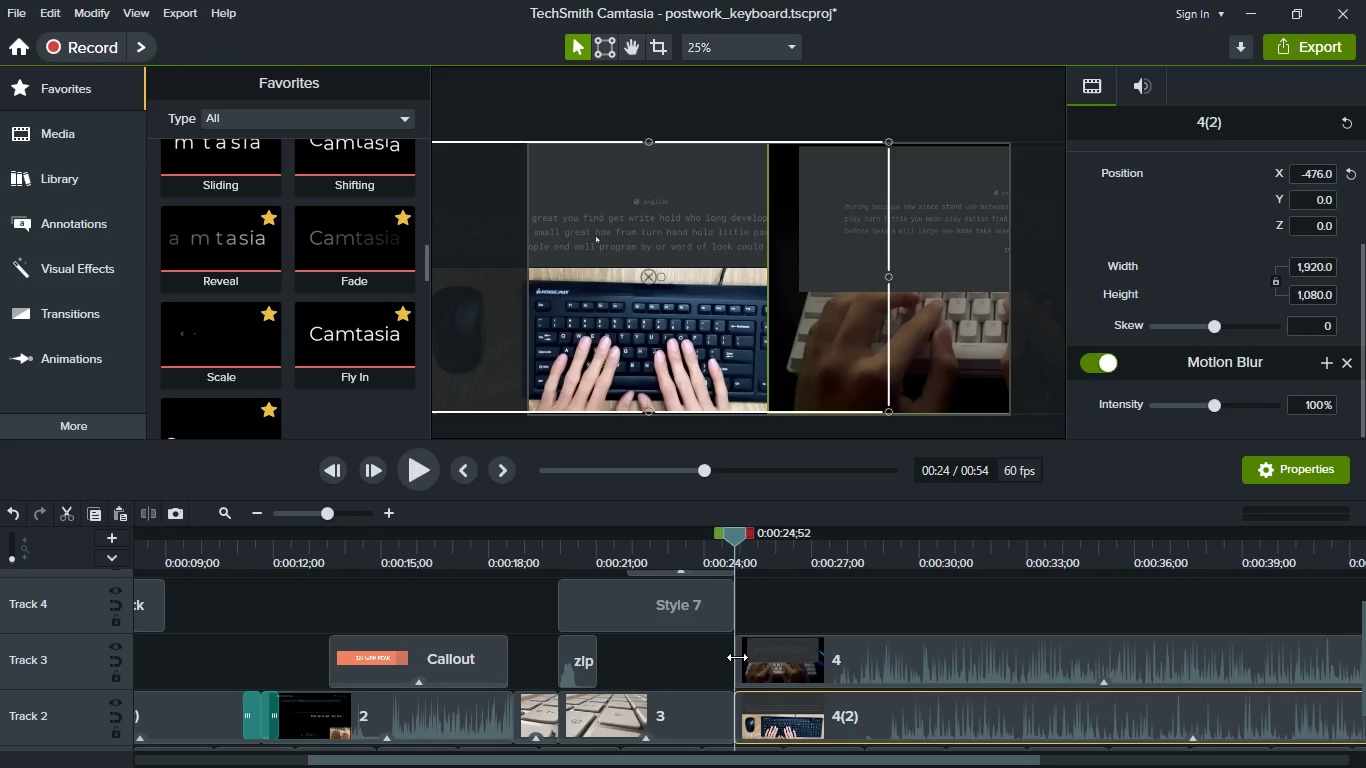 
left_click([817, 673])
 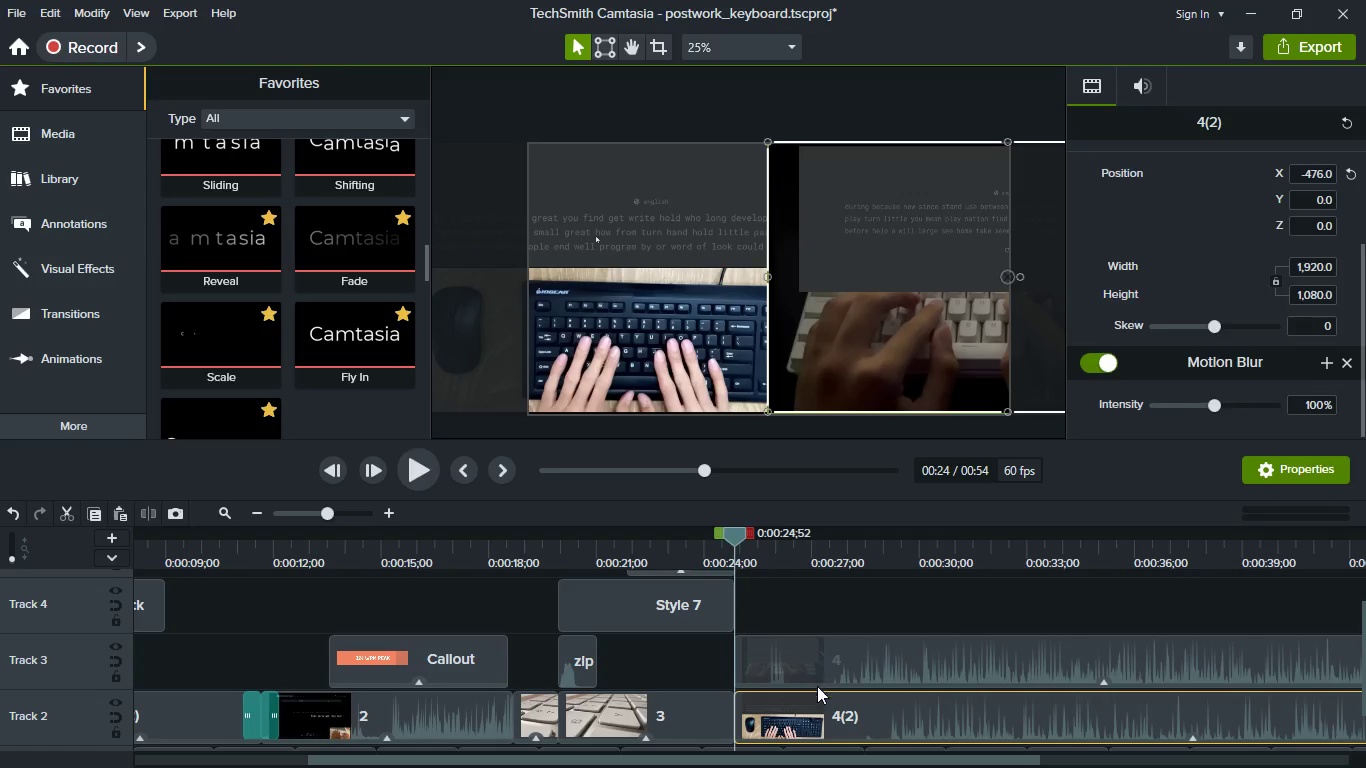 
hold_key(key=ControlLeft, duration=0.88)
left_click([815, 711])
 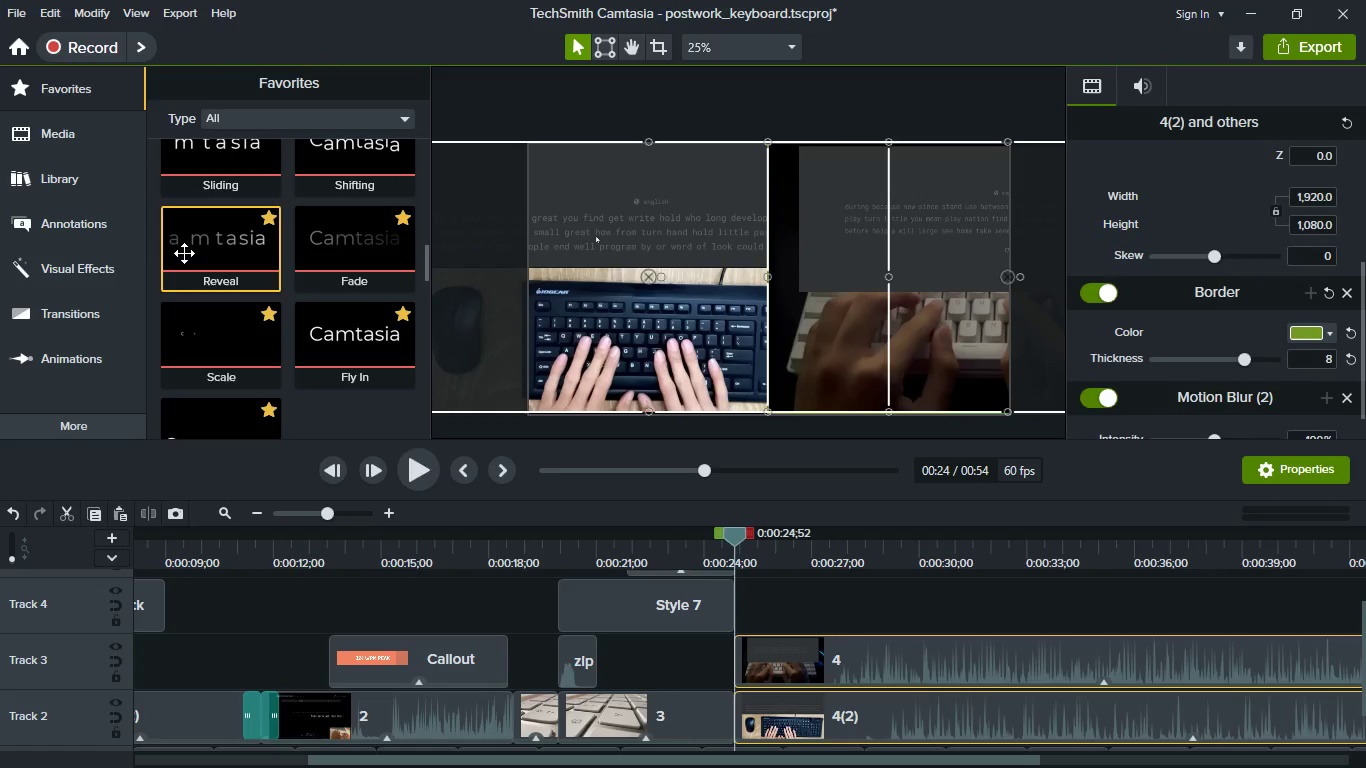 
scroll: coordinate [187, 256], scroll_direction: up, amount: 1.0
 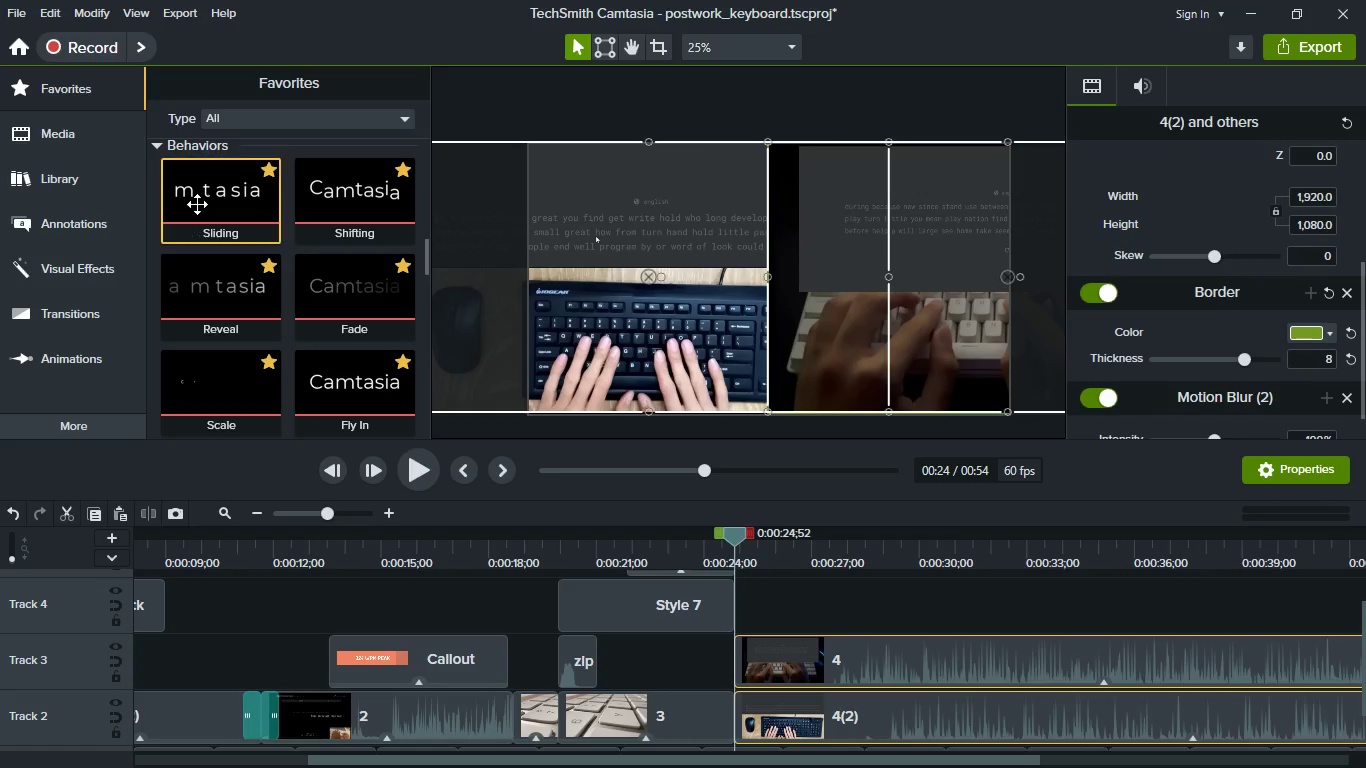 
left_click_drag(start_coordinate=[197, 204], to_coordinate=[861, 700])
 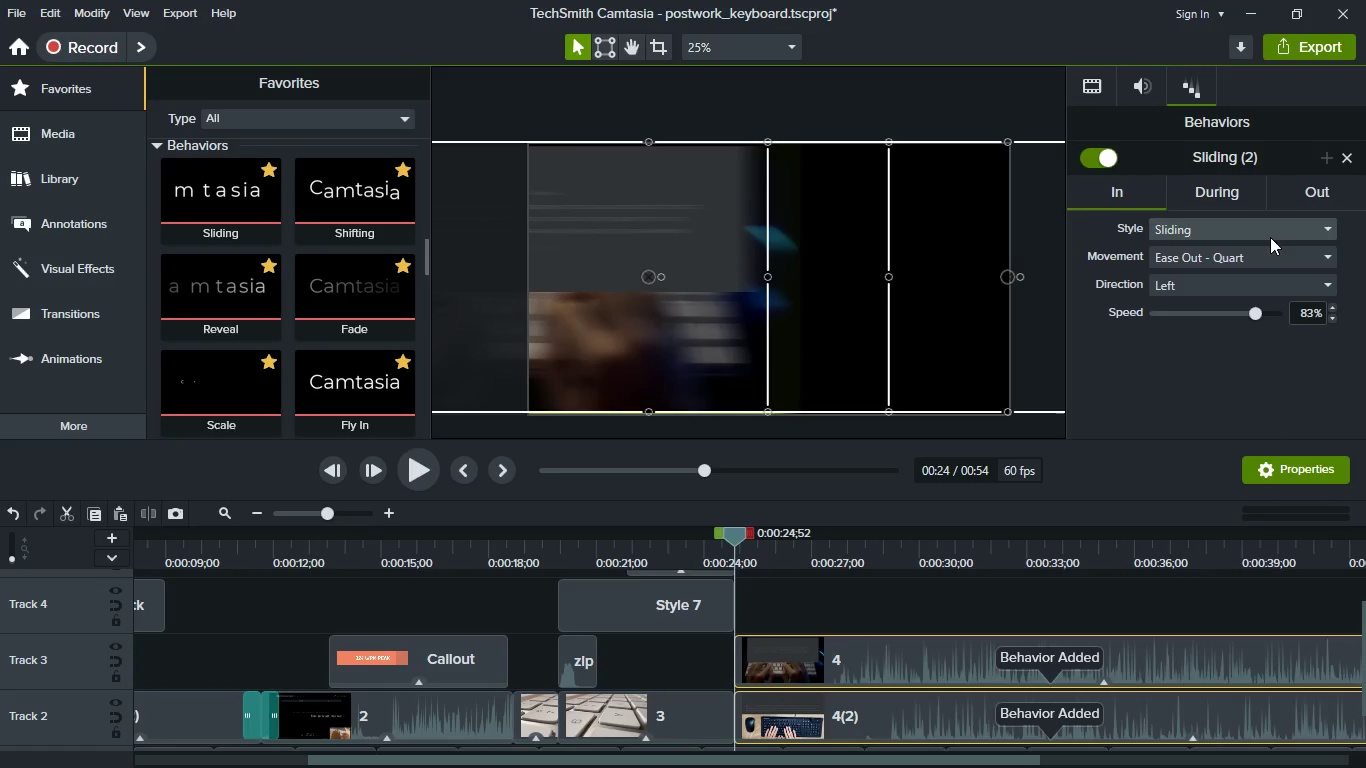 
left_click([1259, 291])
 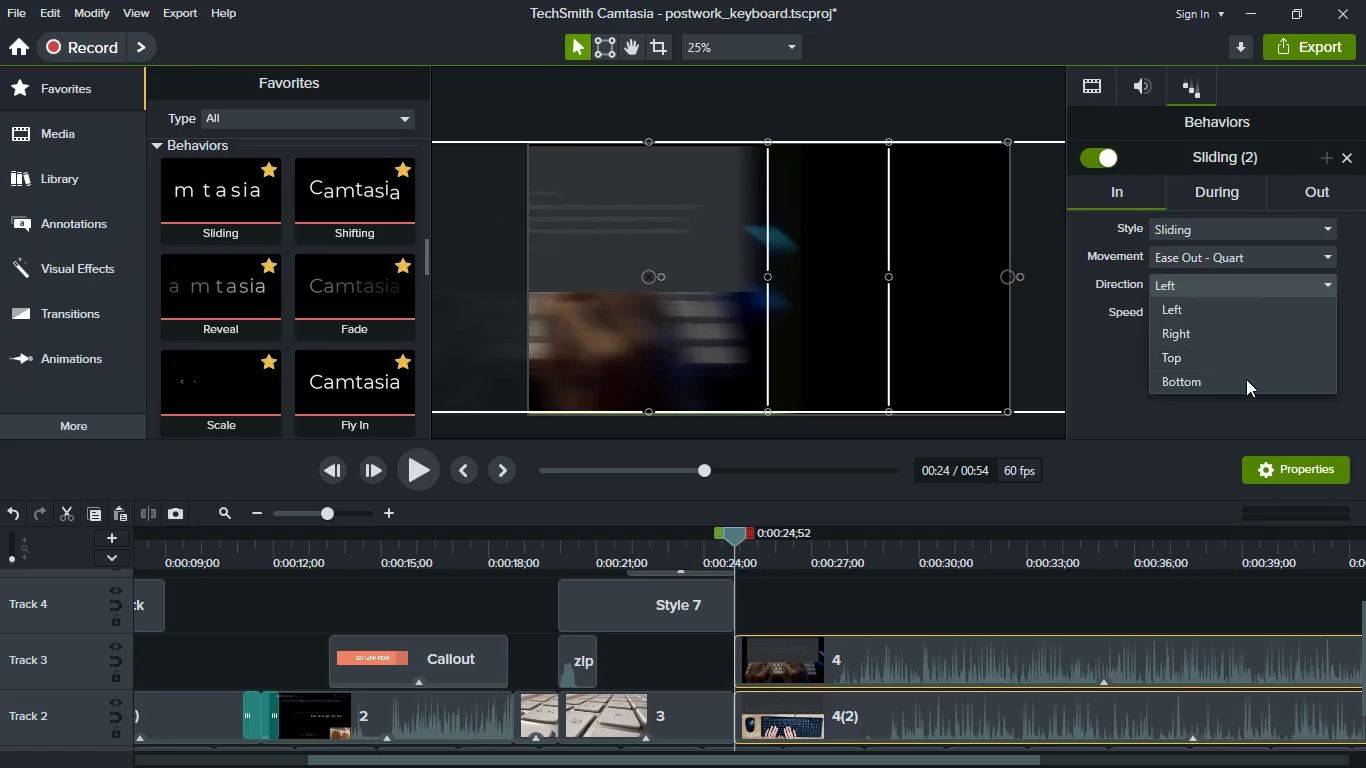 
left_click([1246, 389])
 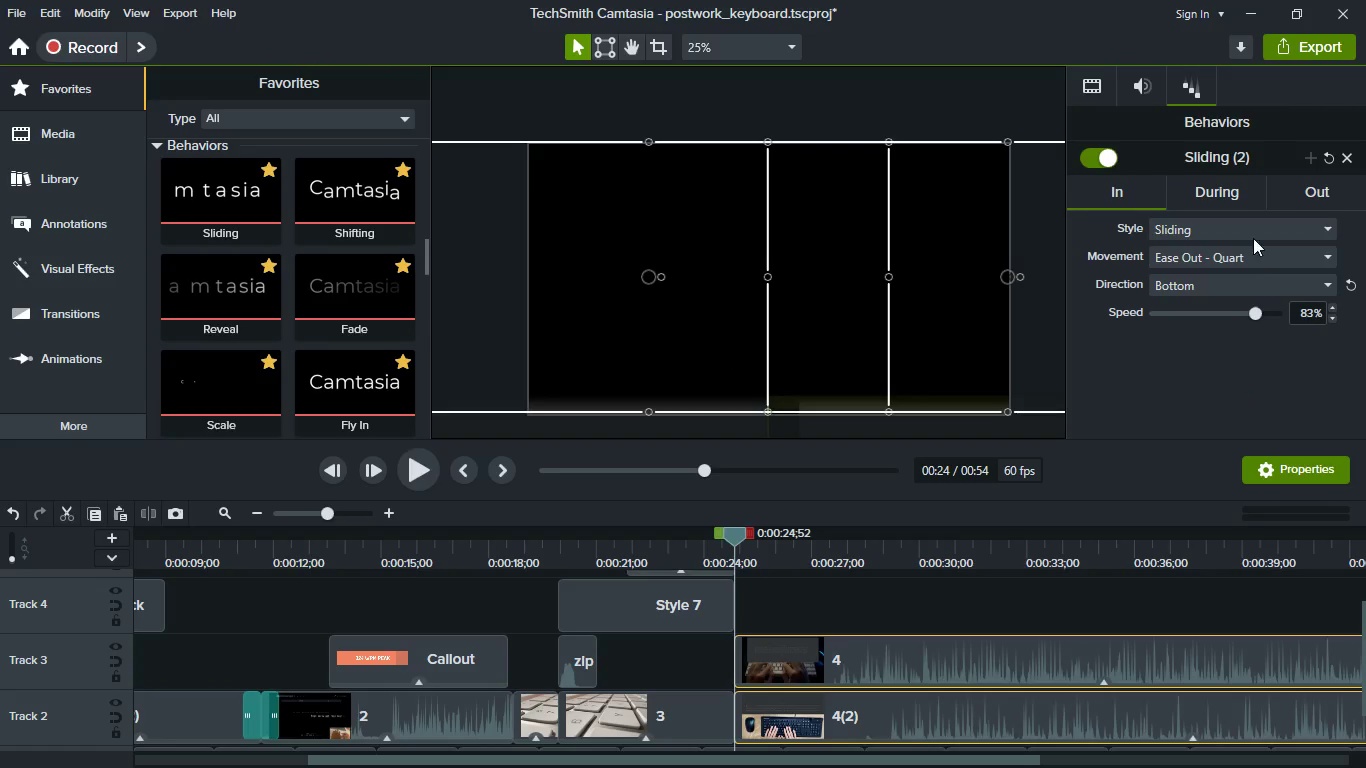 
left_click([1232, 202])
 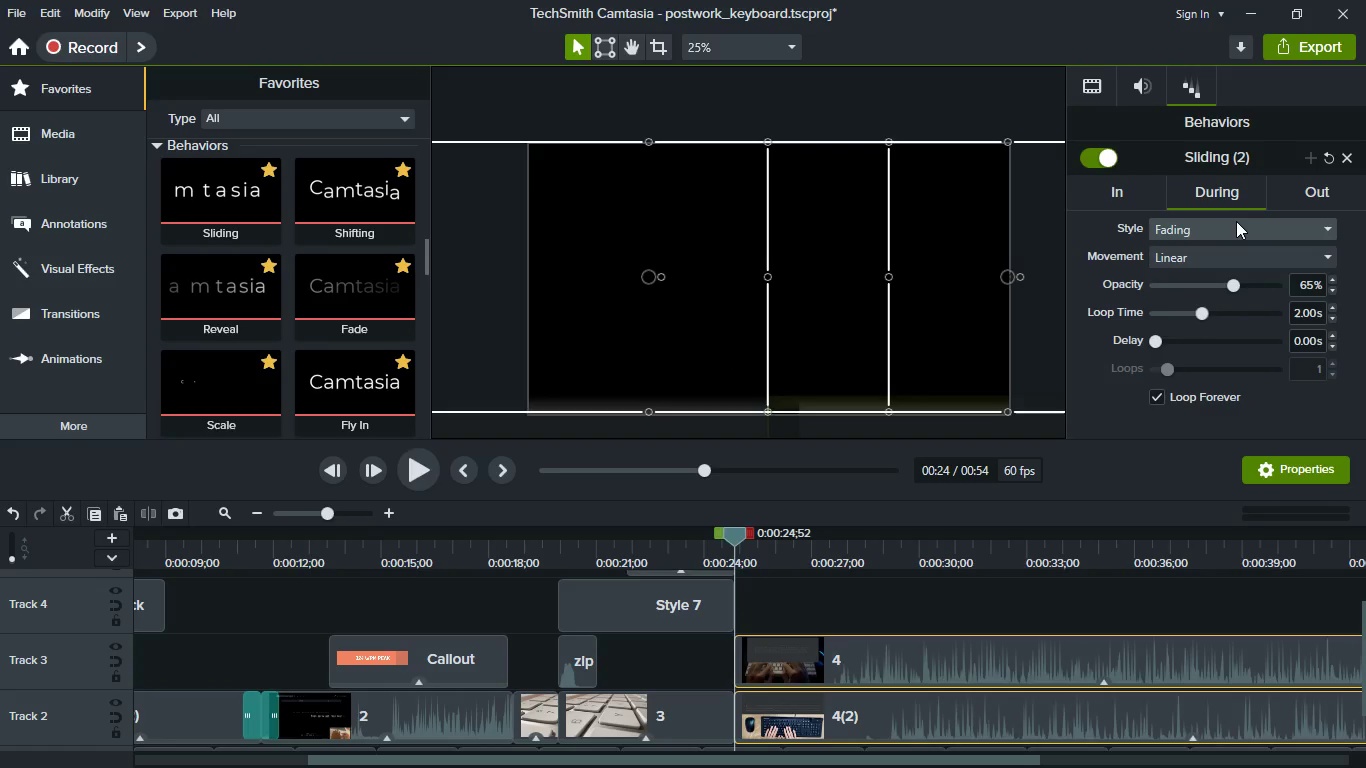 
left_click([1236, 225])
 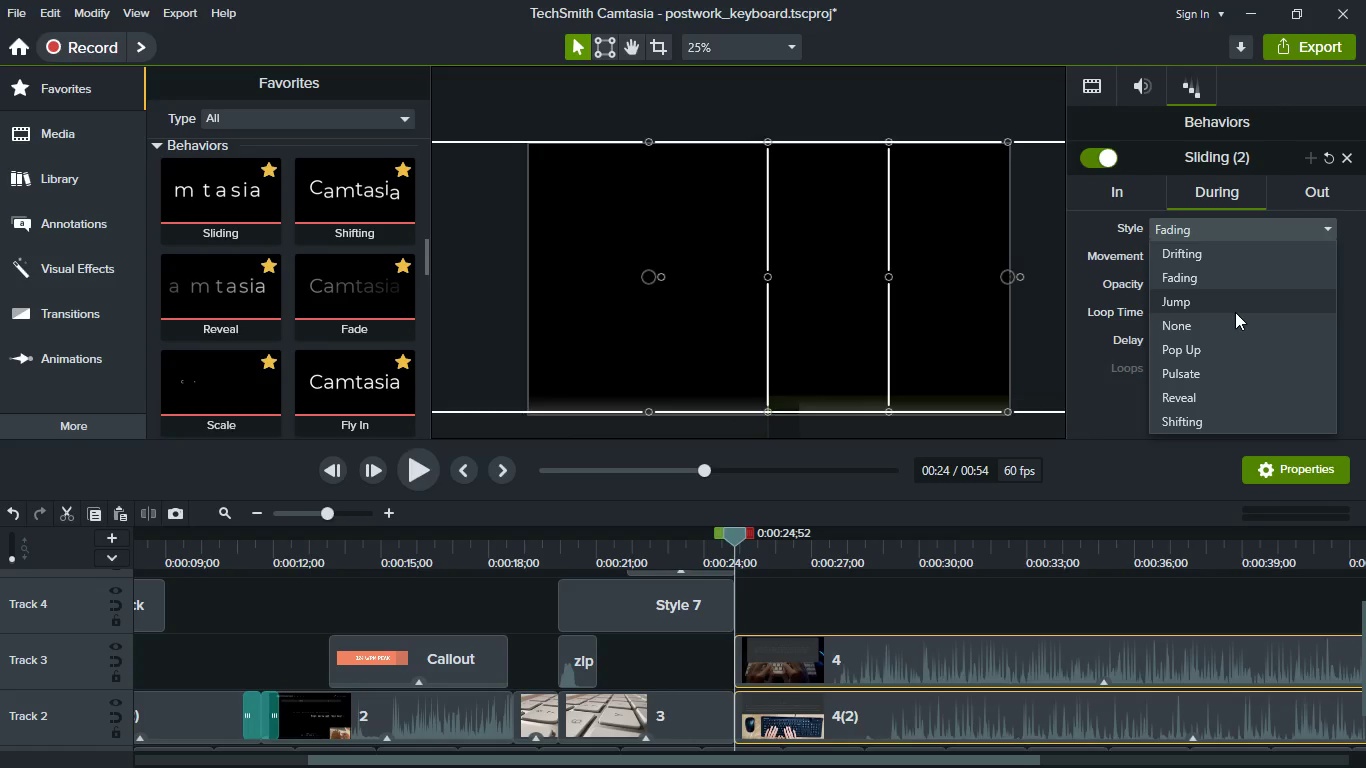 
left_click([1239, 317])
 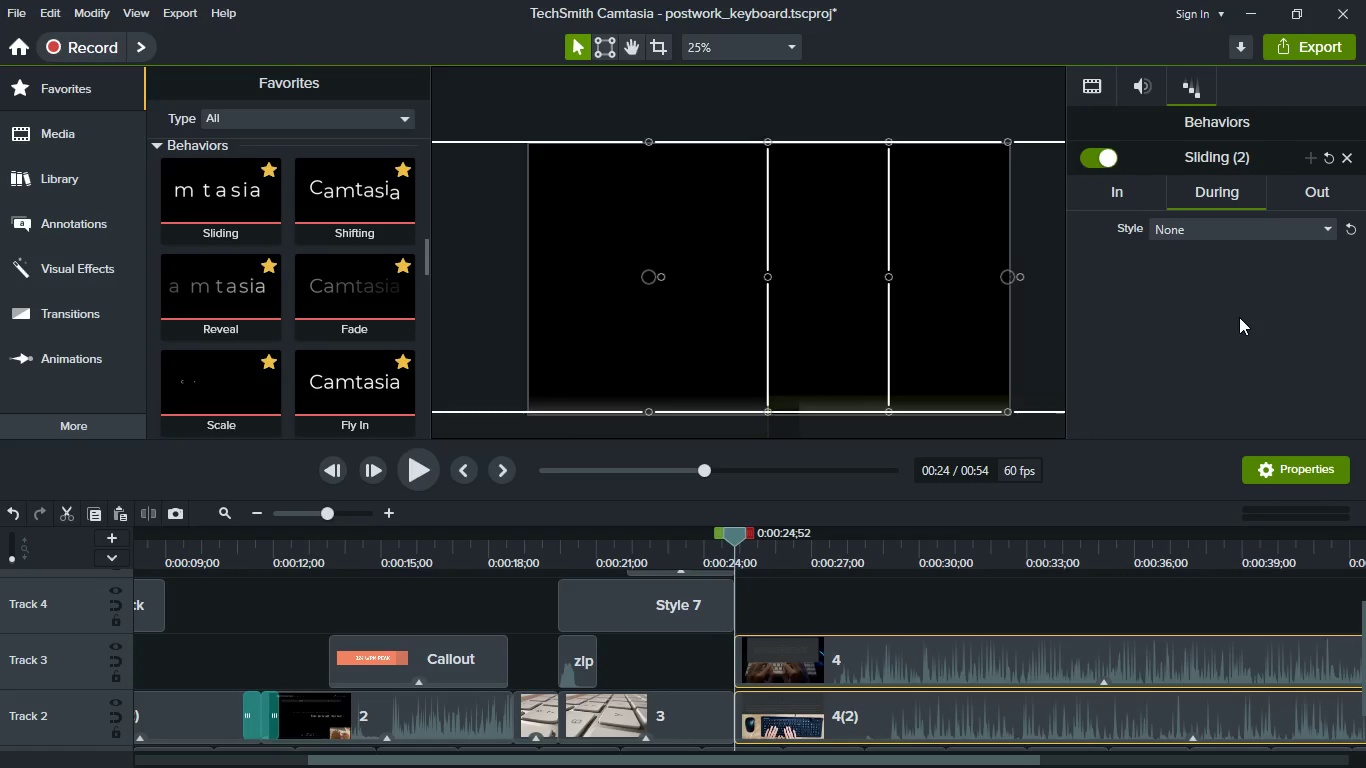 
wait(26.86)
 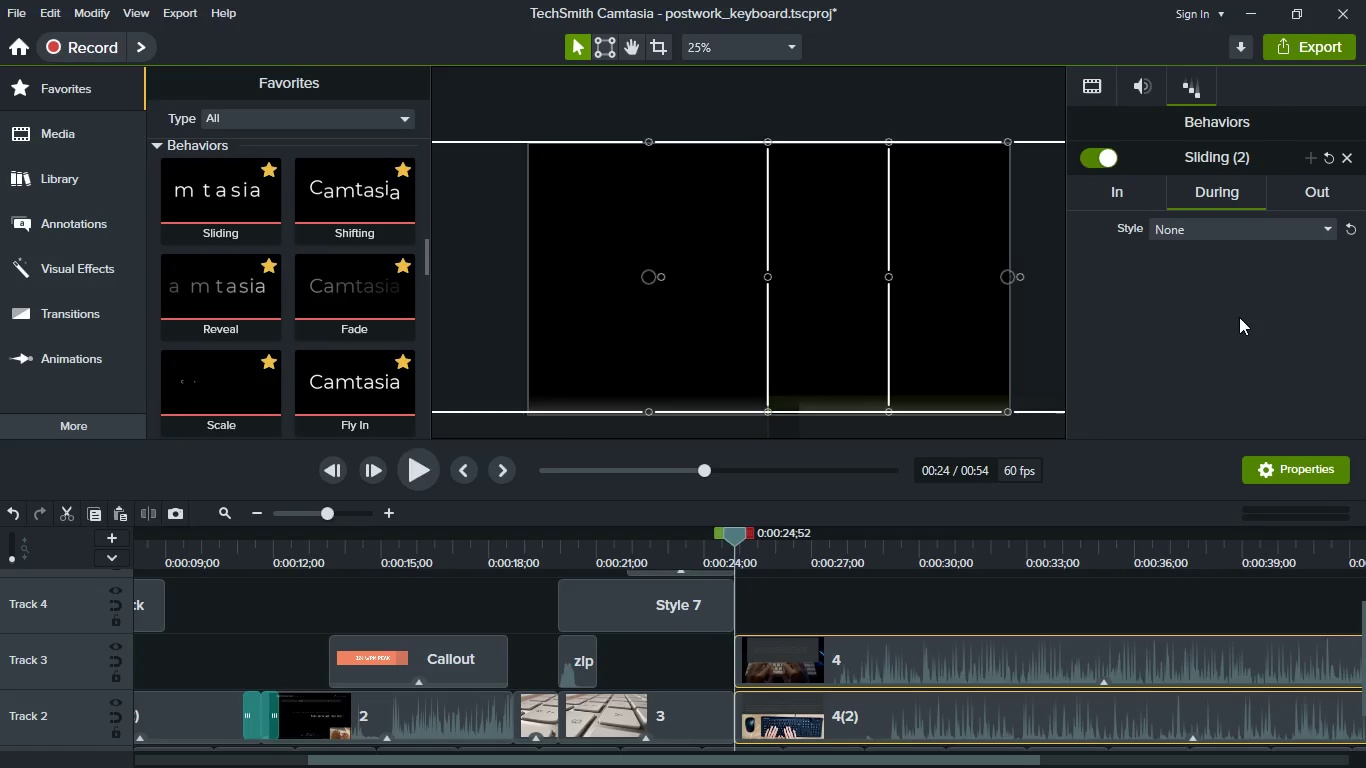 
key(Meta+MetaLeft)